 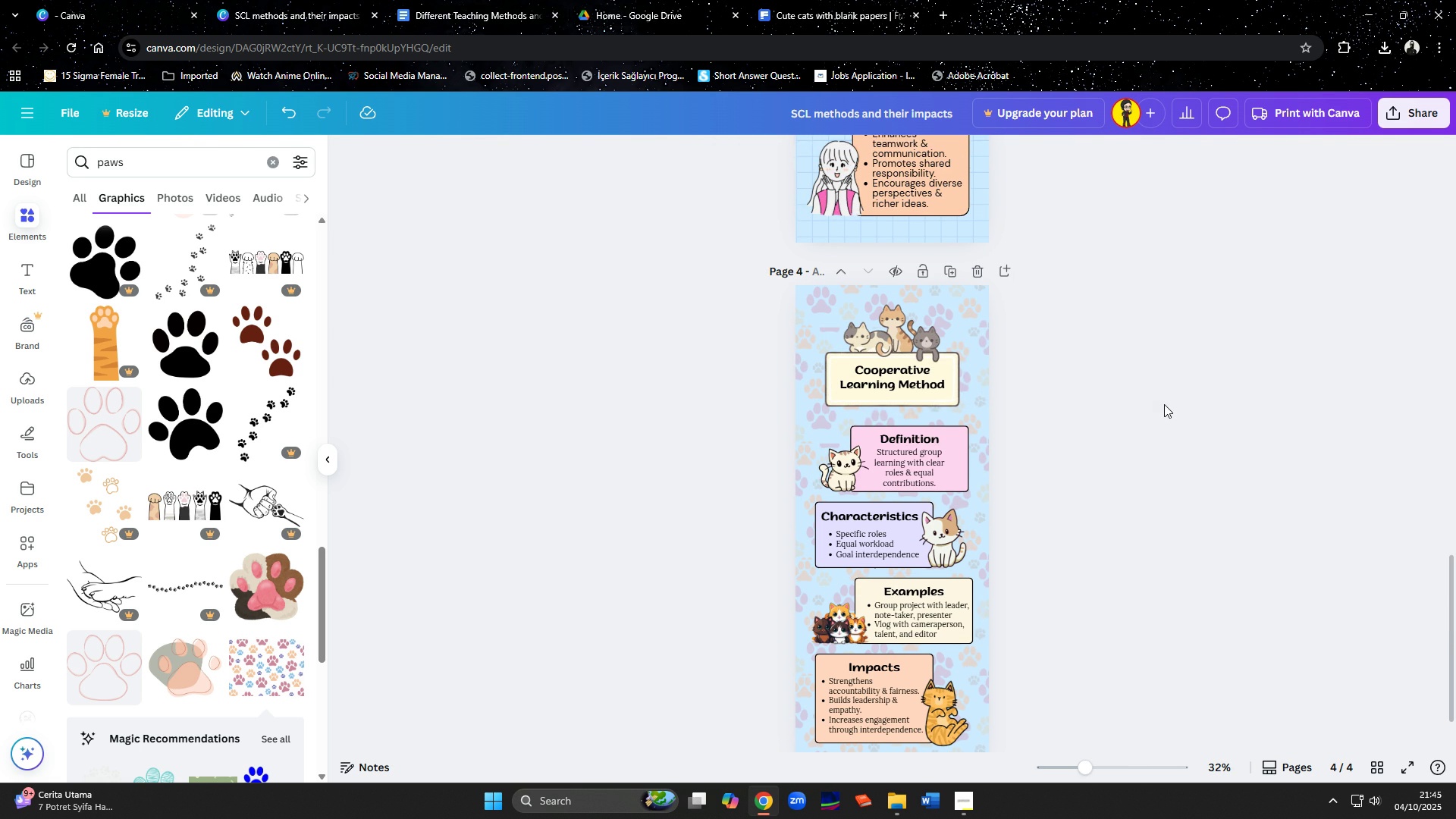 
scroll: coordinate [1152, 407], scroll_direction: down, amount: 2.0
 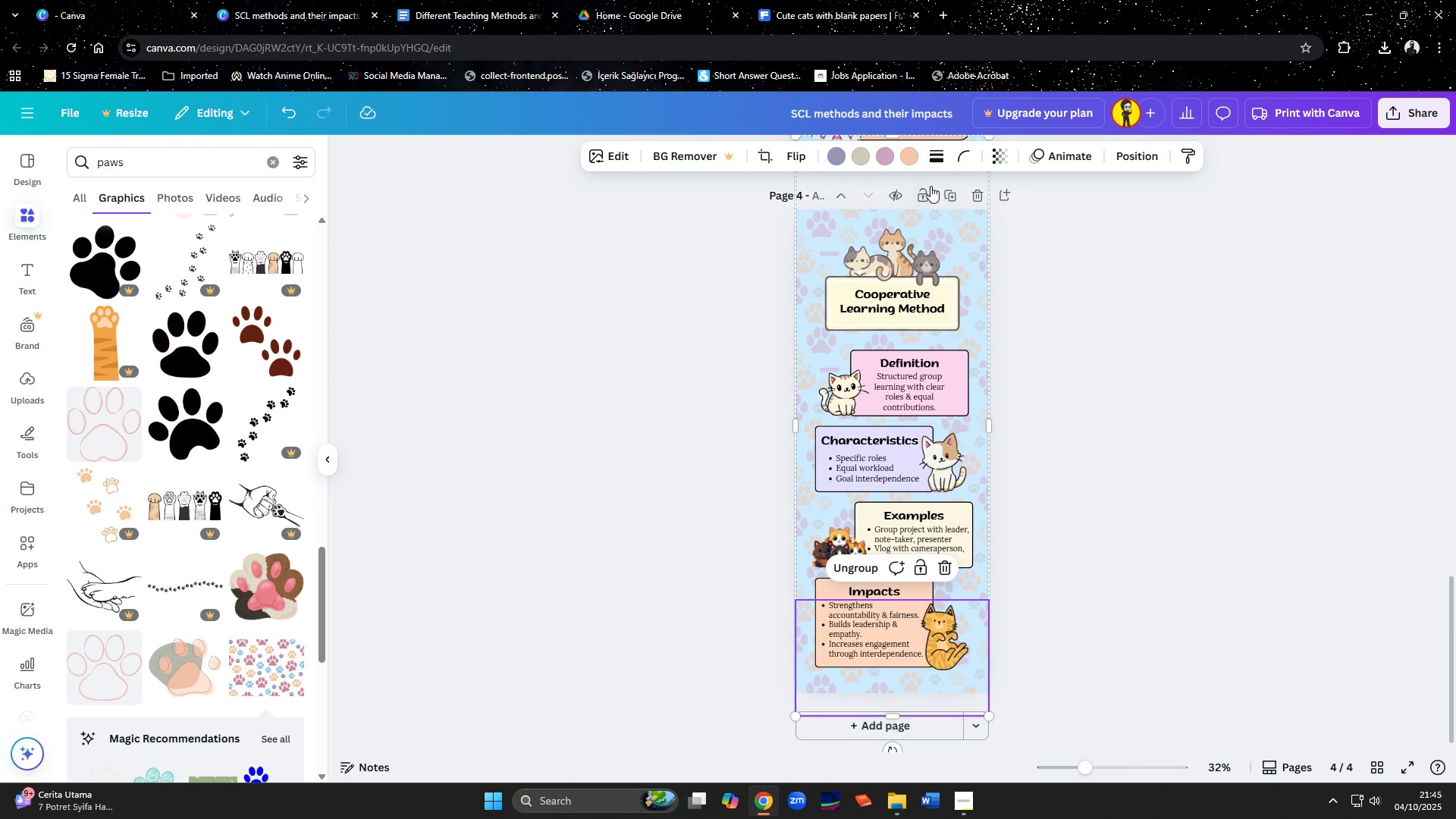 
left_click([996, 155])
 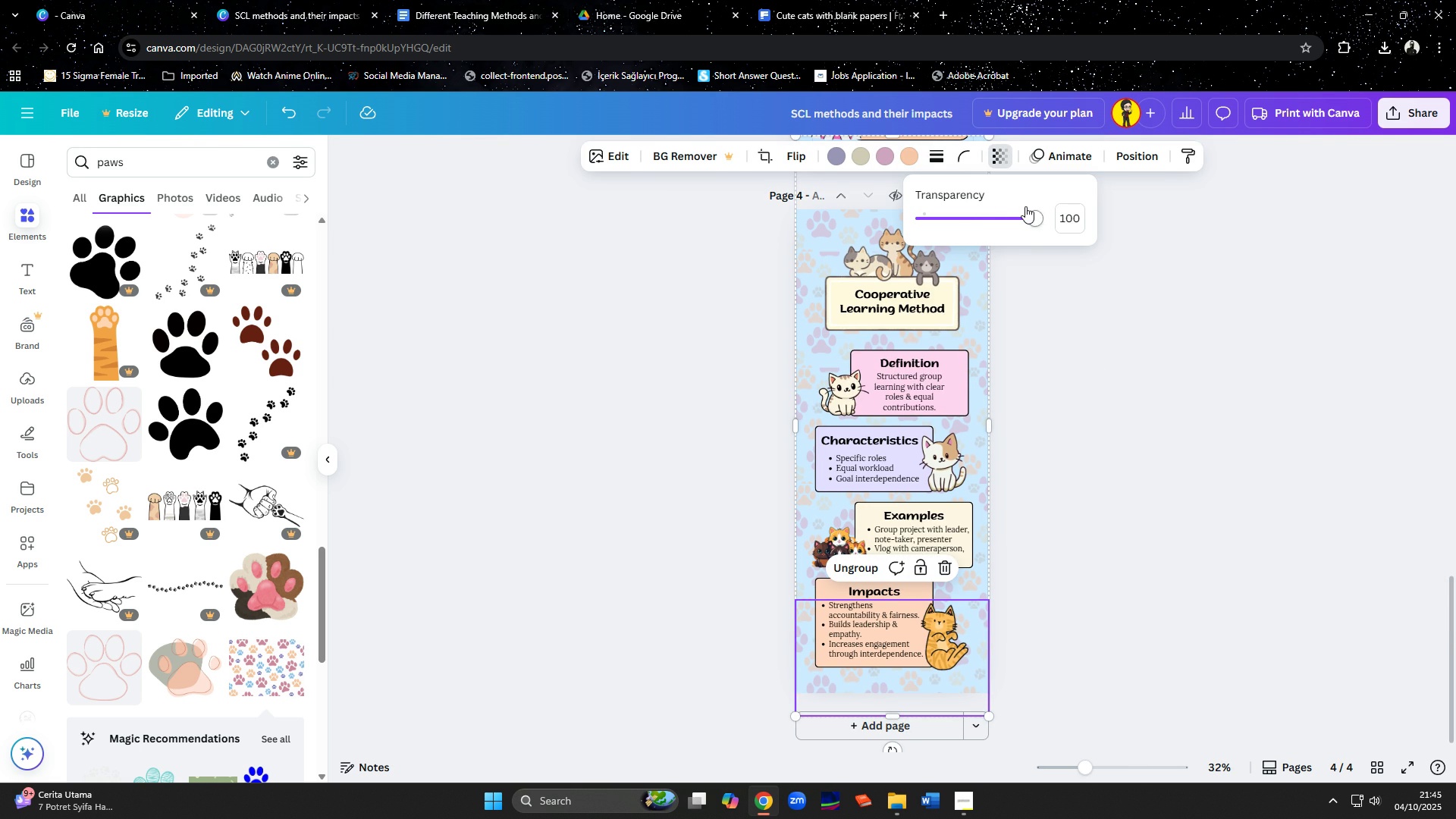 
mouse_move([1040, 225])
 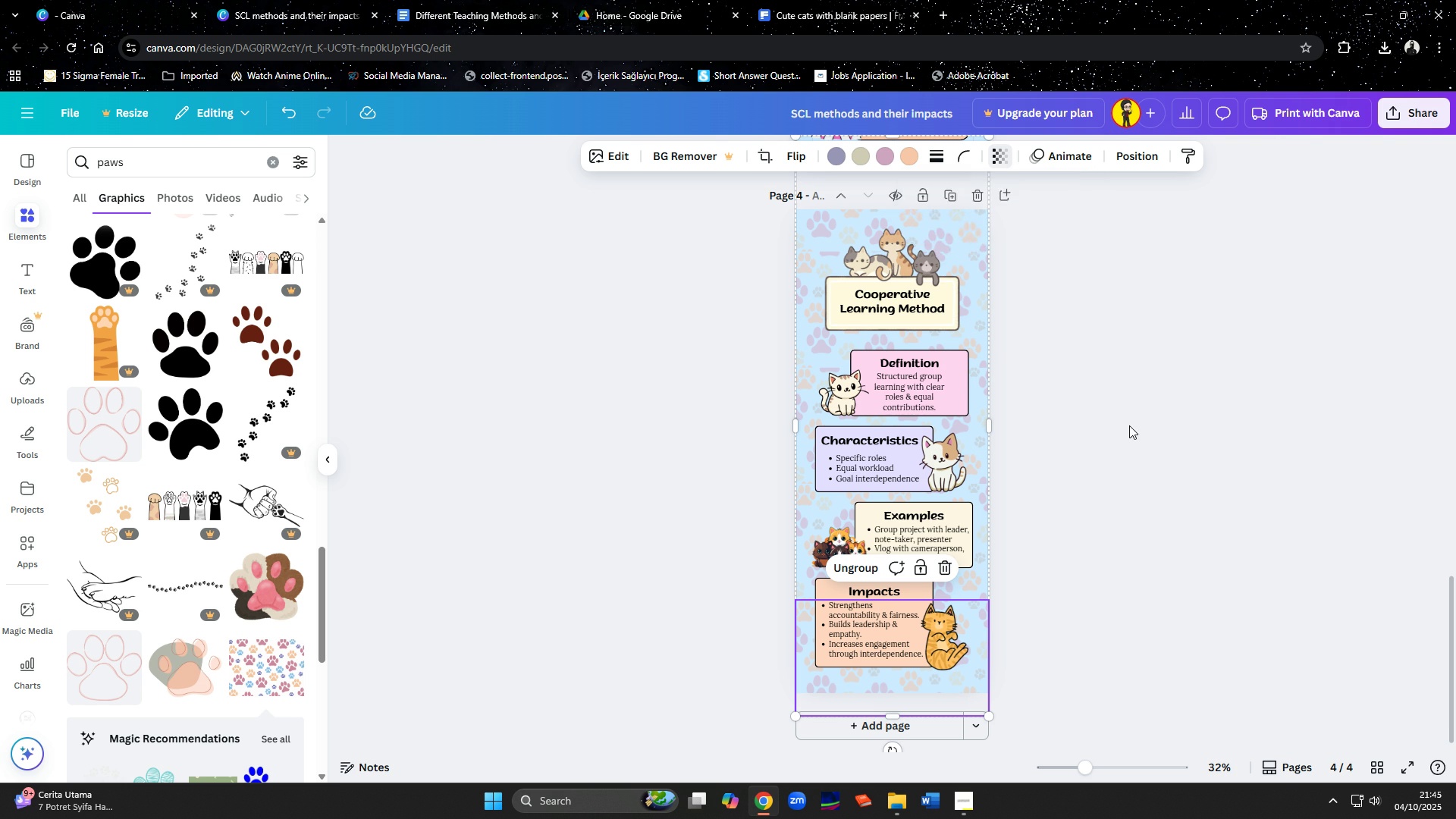 
left_click([1129, 425])
 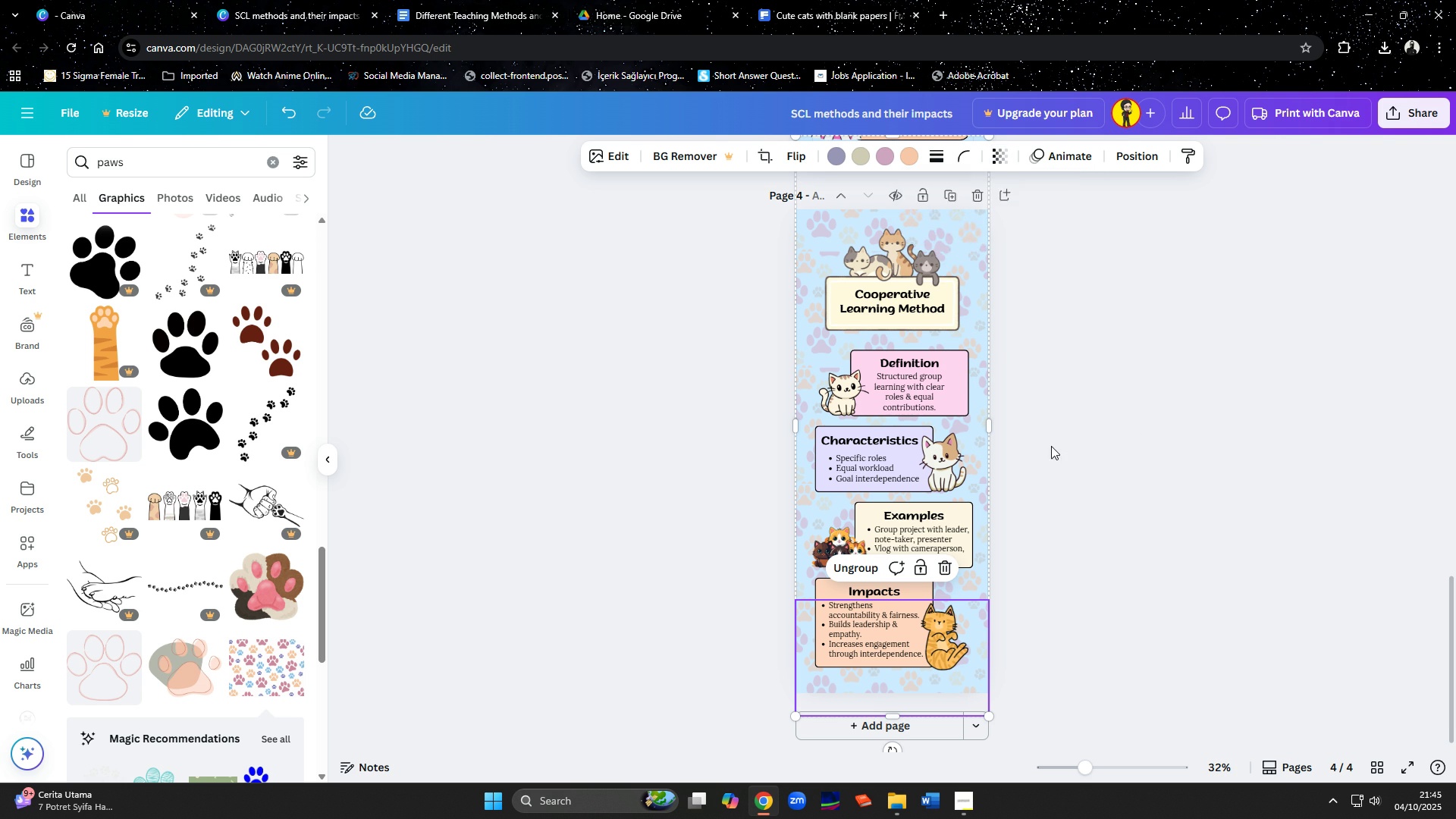 
scroll: coordinate [1051, 446], scroll_direction: up, amount: 2.0
 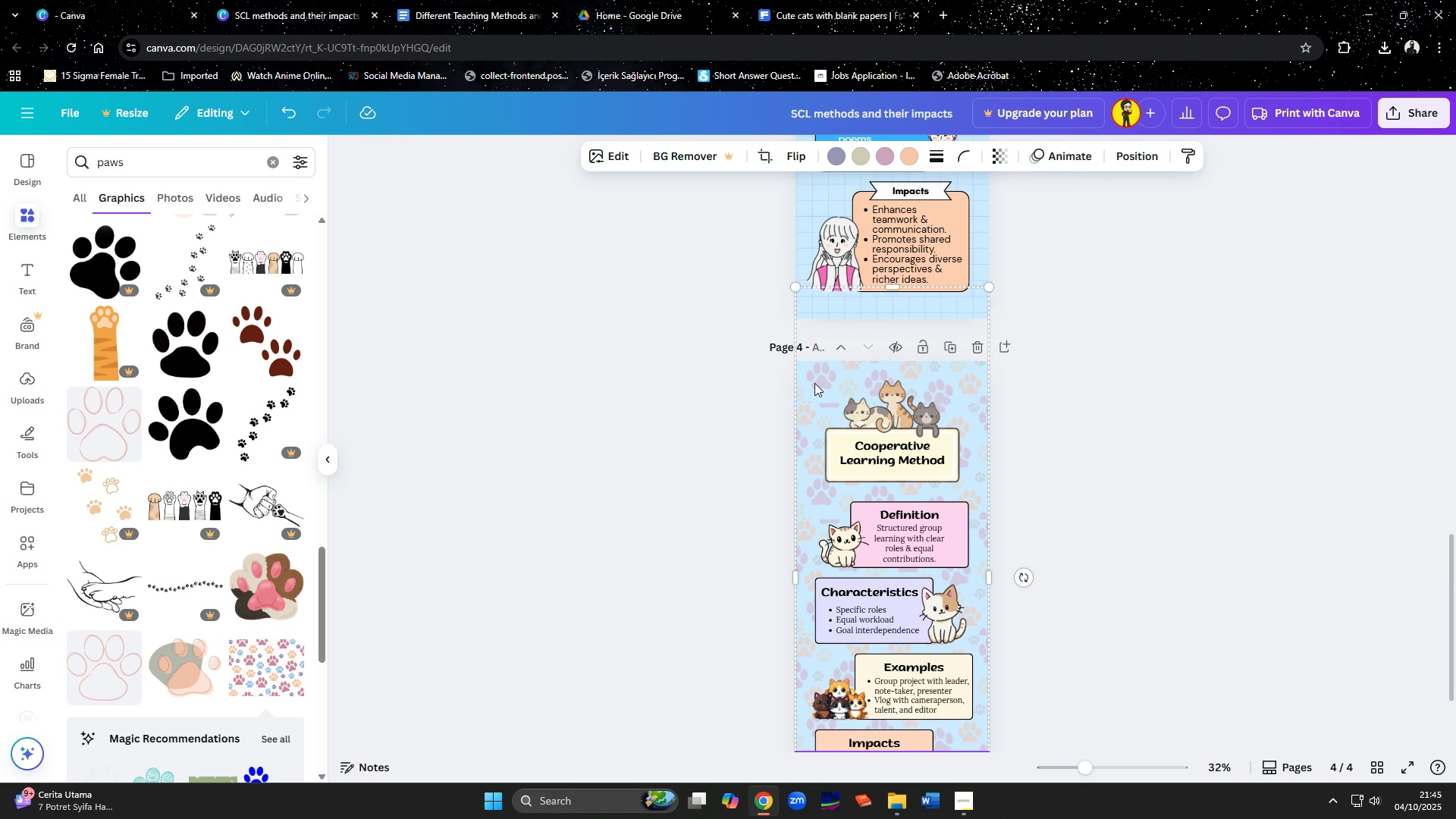 
left_click([814, 383])
 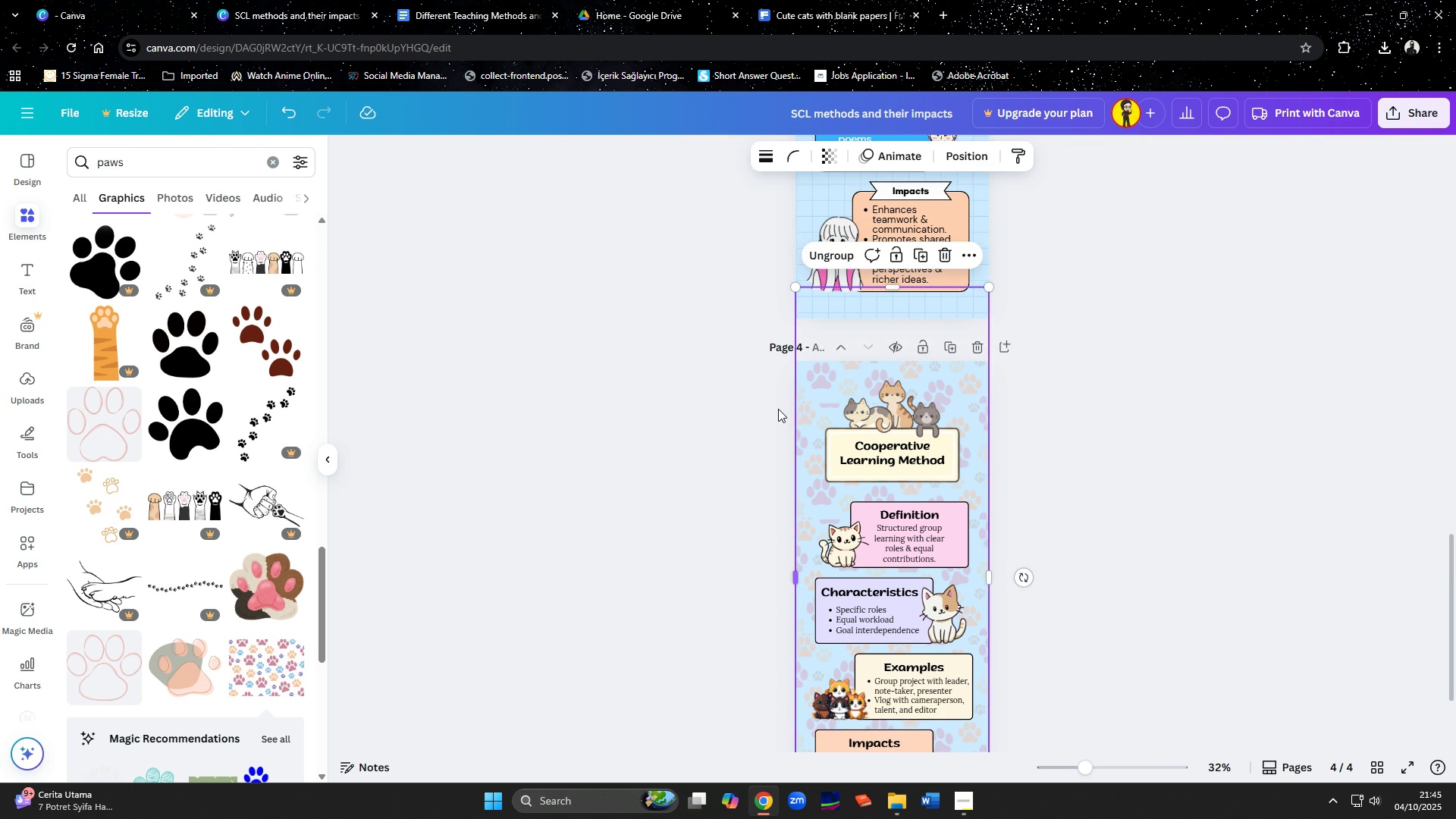 
left_click([776, 407])
 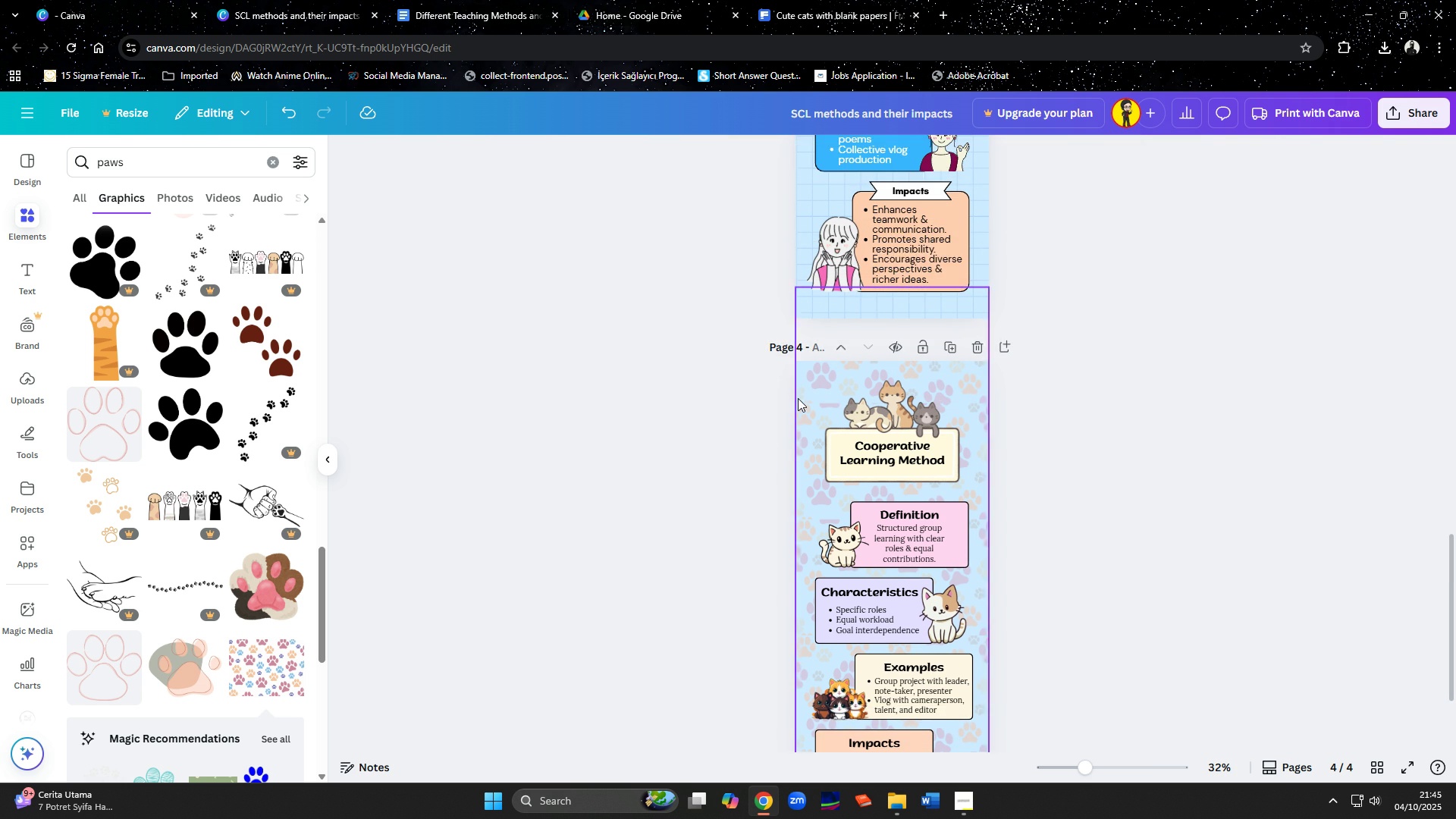 
left_click([798, 398])
 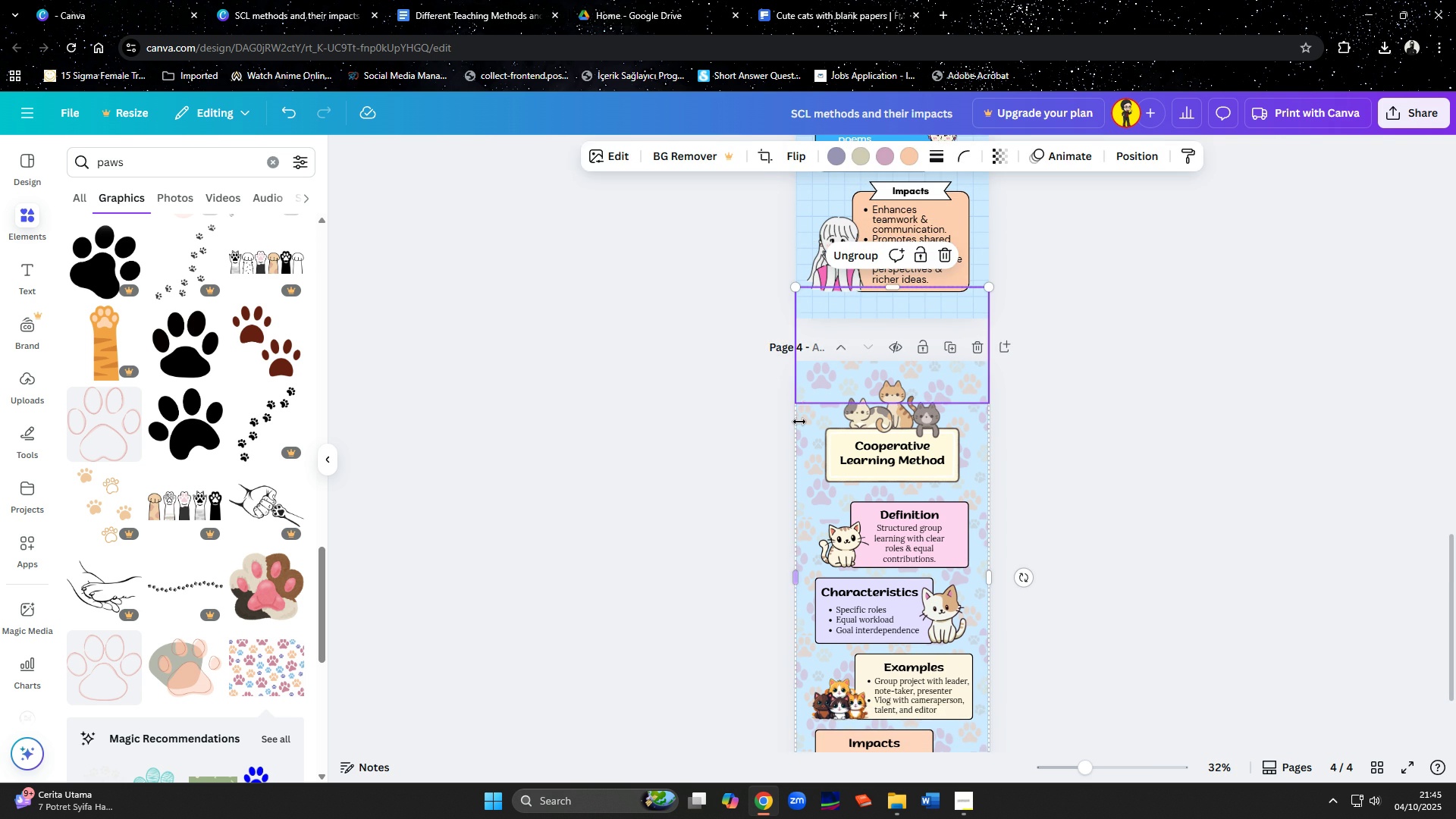 
left_click([799, 422])
 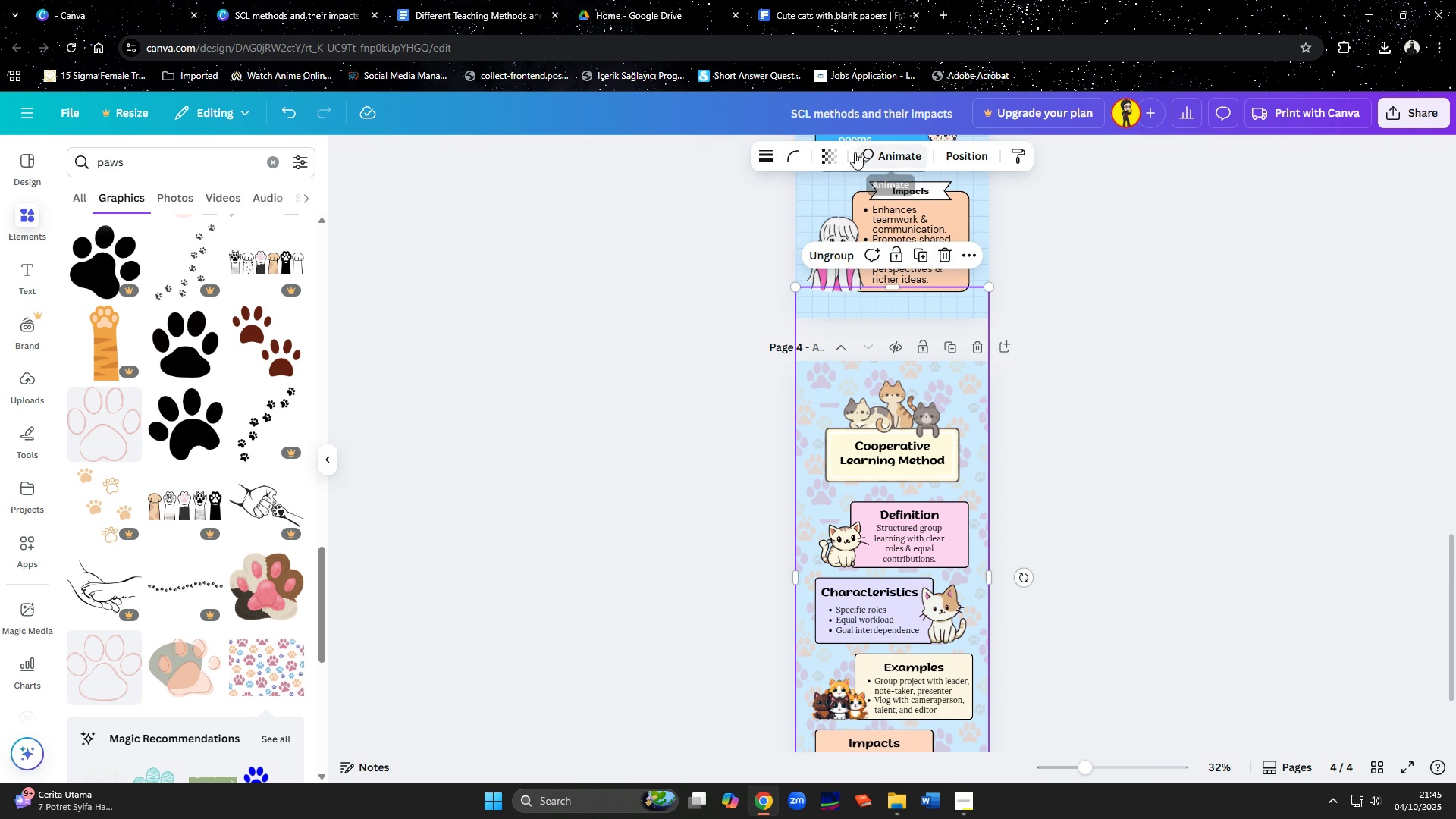 
left_click([832, 152])
 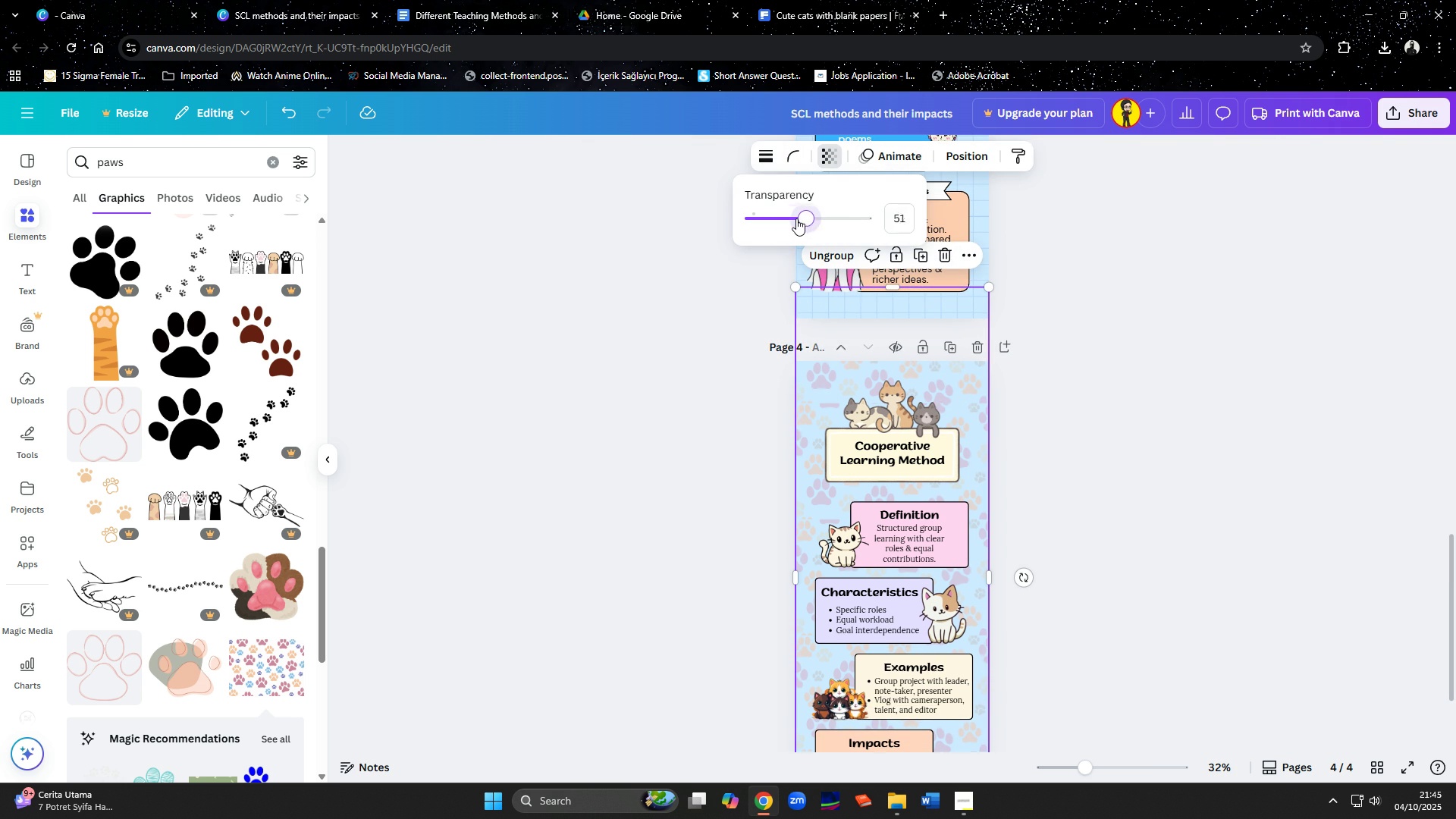 
mouse_move([791, 223])
 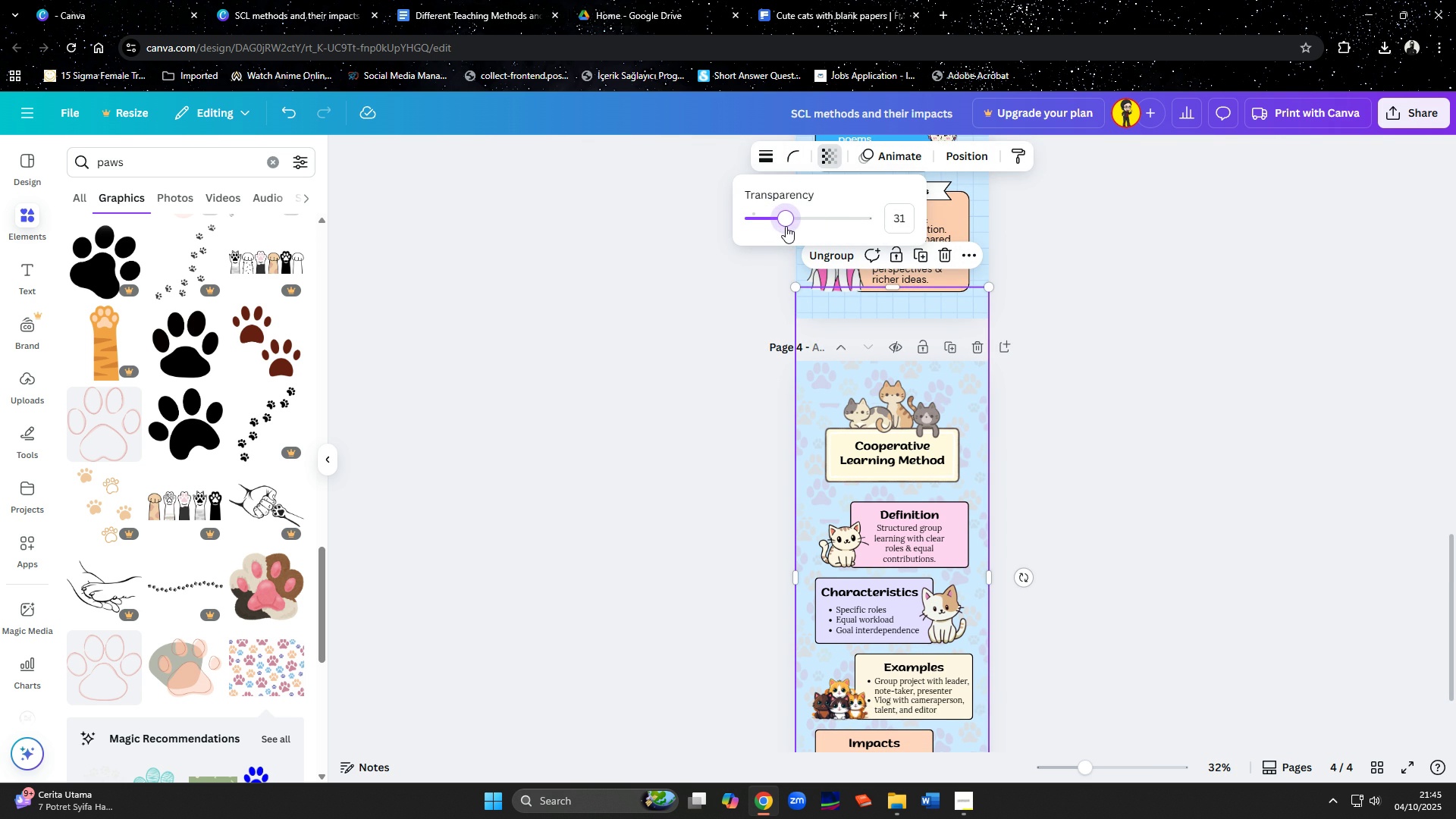 
left_click([1131, 461])
 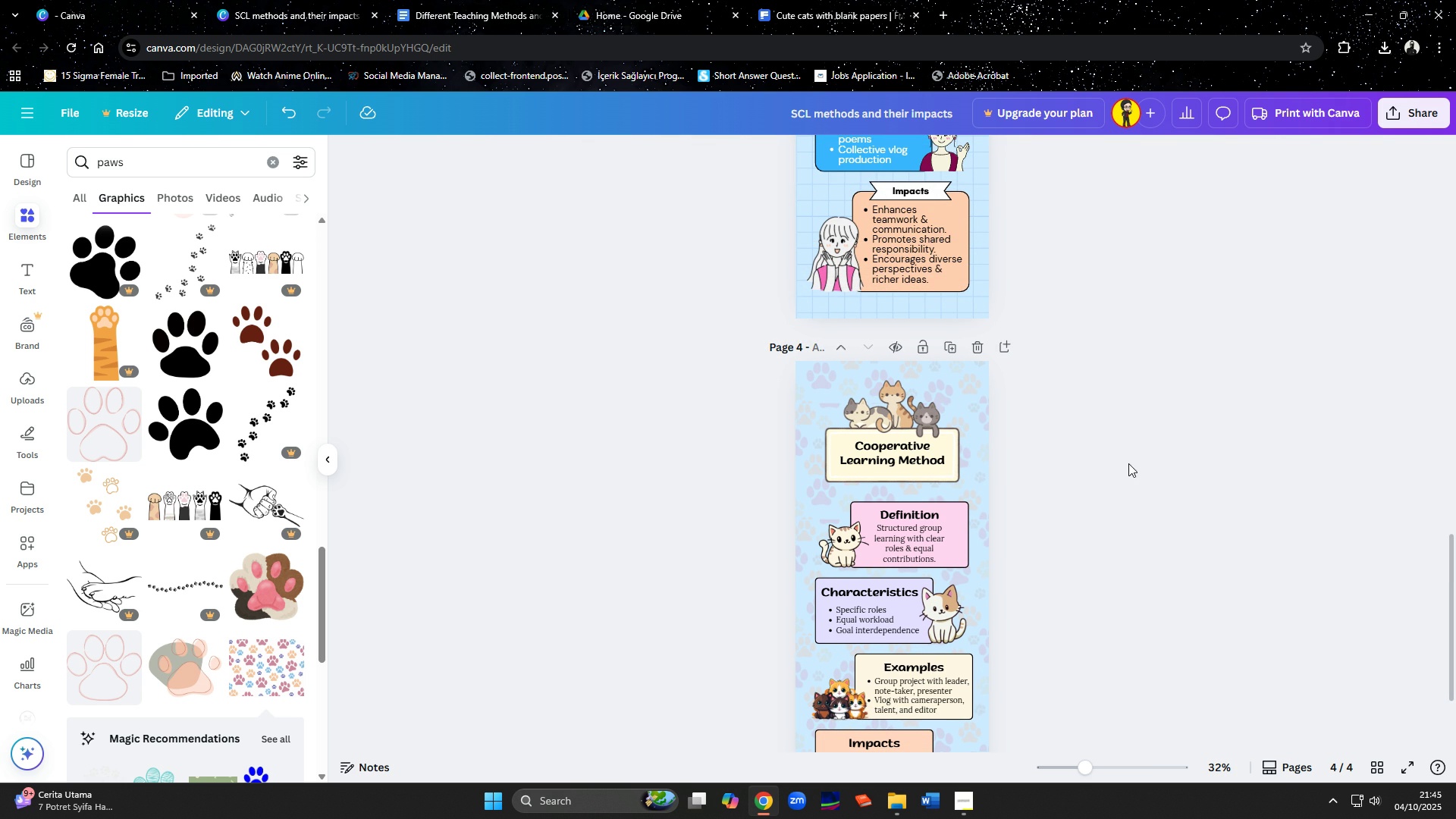 
left_click([1128, 463])
 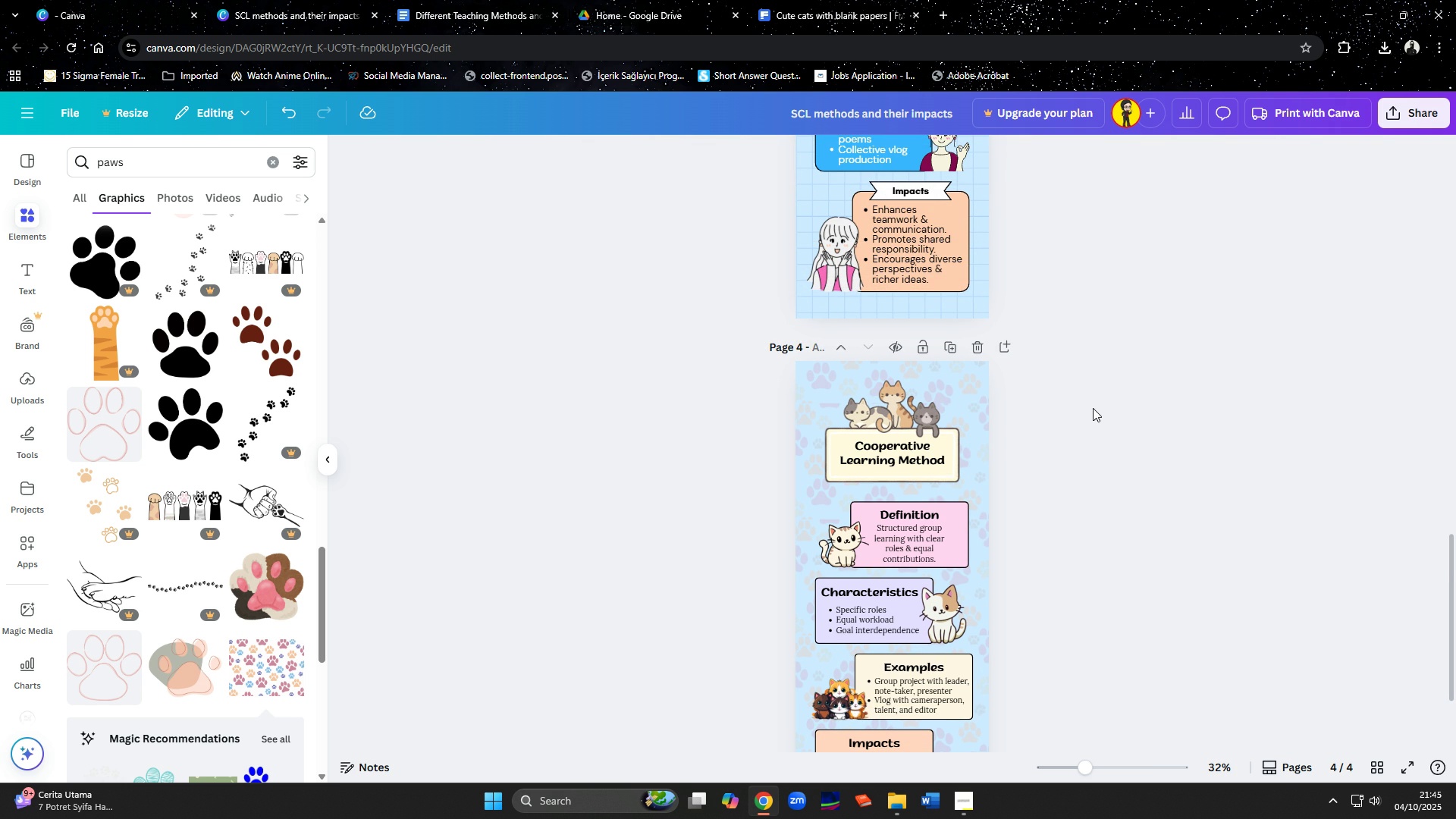 
scroll: coordinate [1098, 407], scroll_direction: down, amount: 4.0
 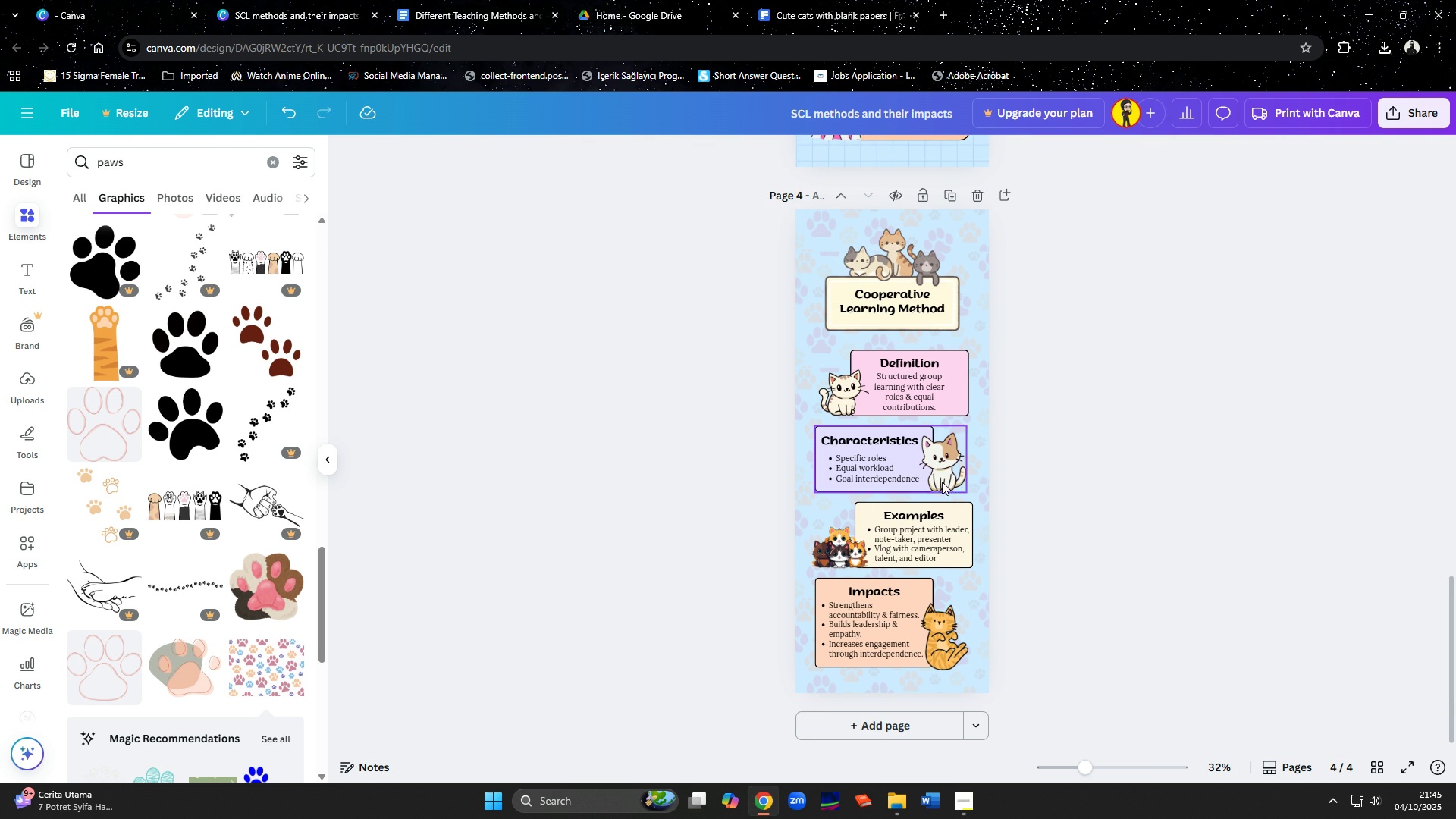 
left_click([868, 517])
 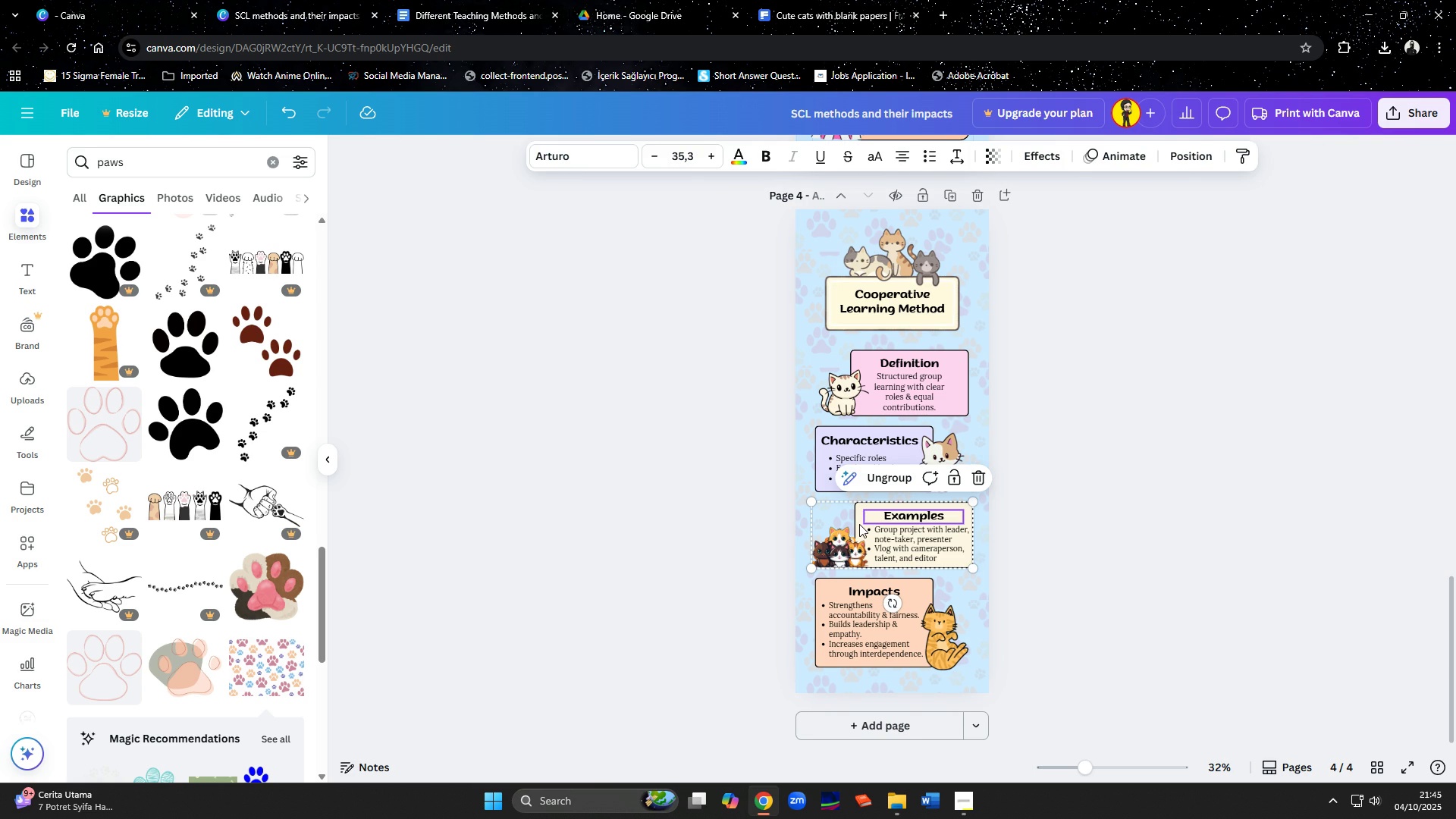 
left_click([859, 524])
 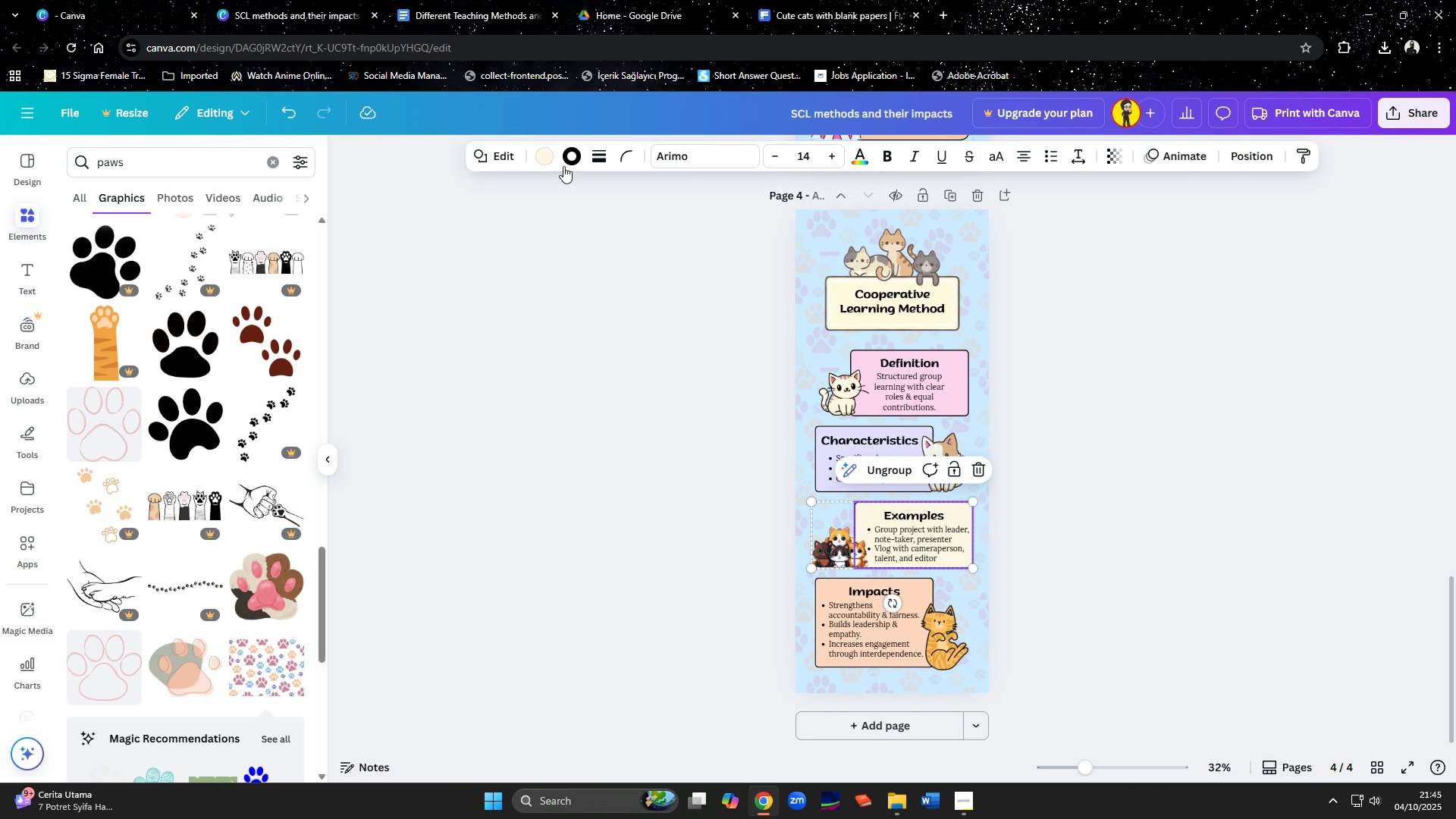 
left_click([548, 162])
 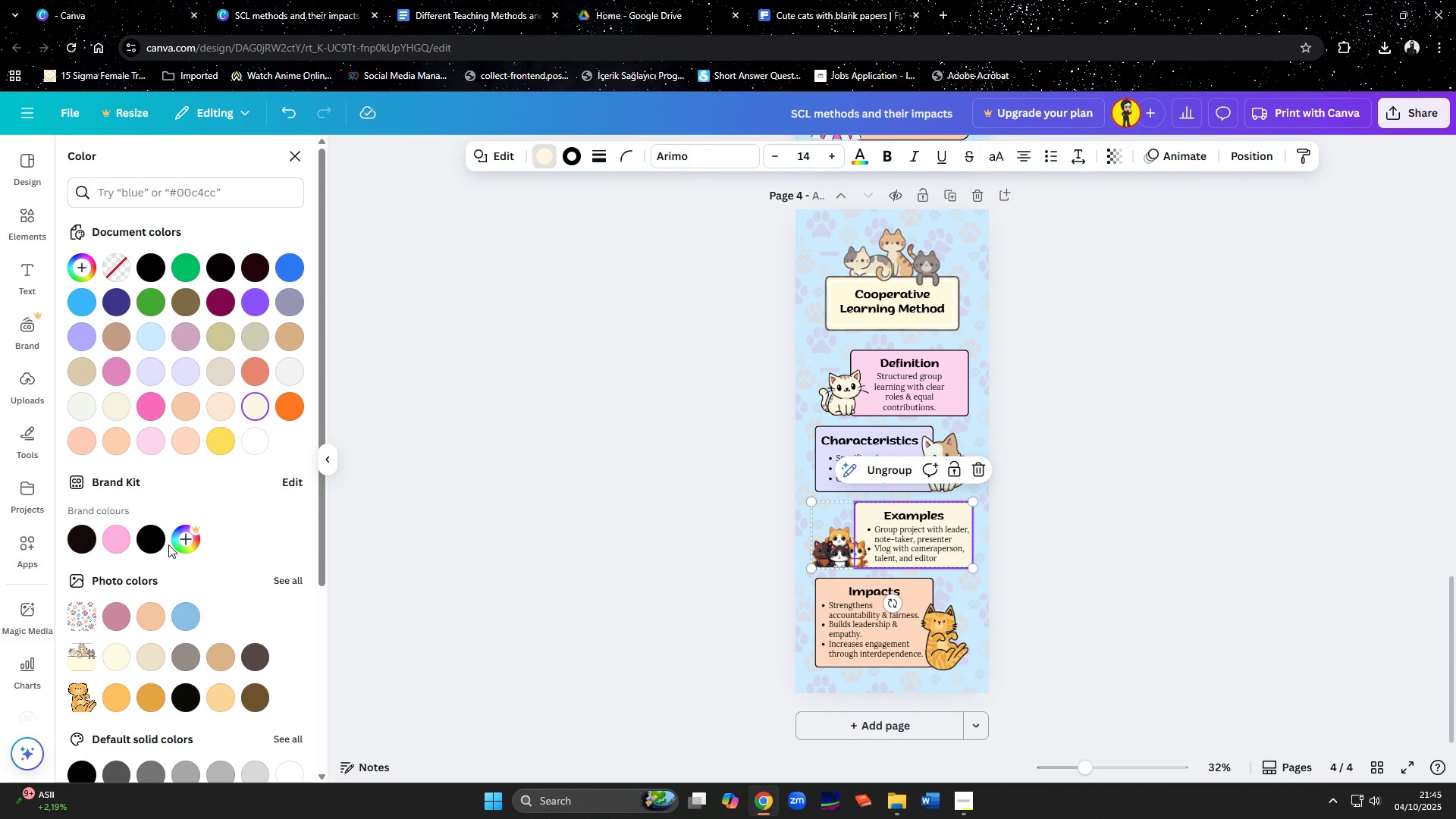 
left_click([218, 404])
 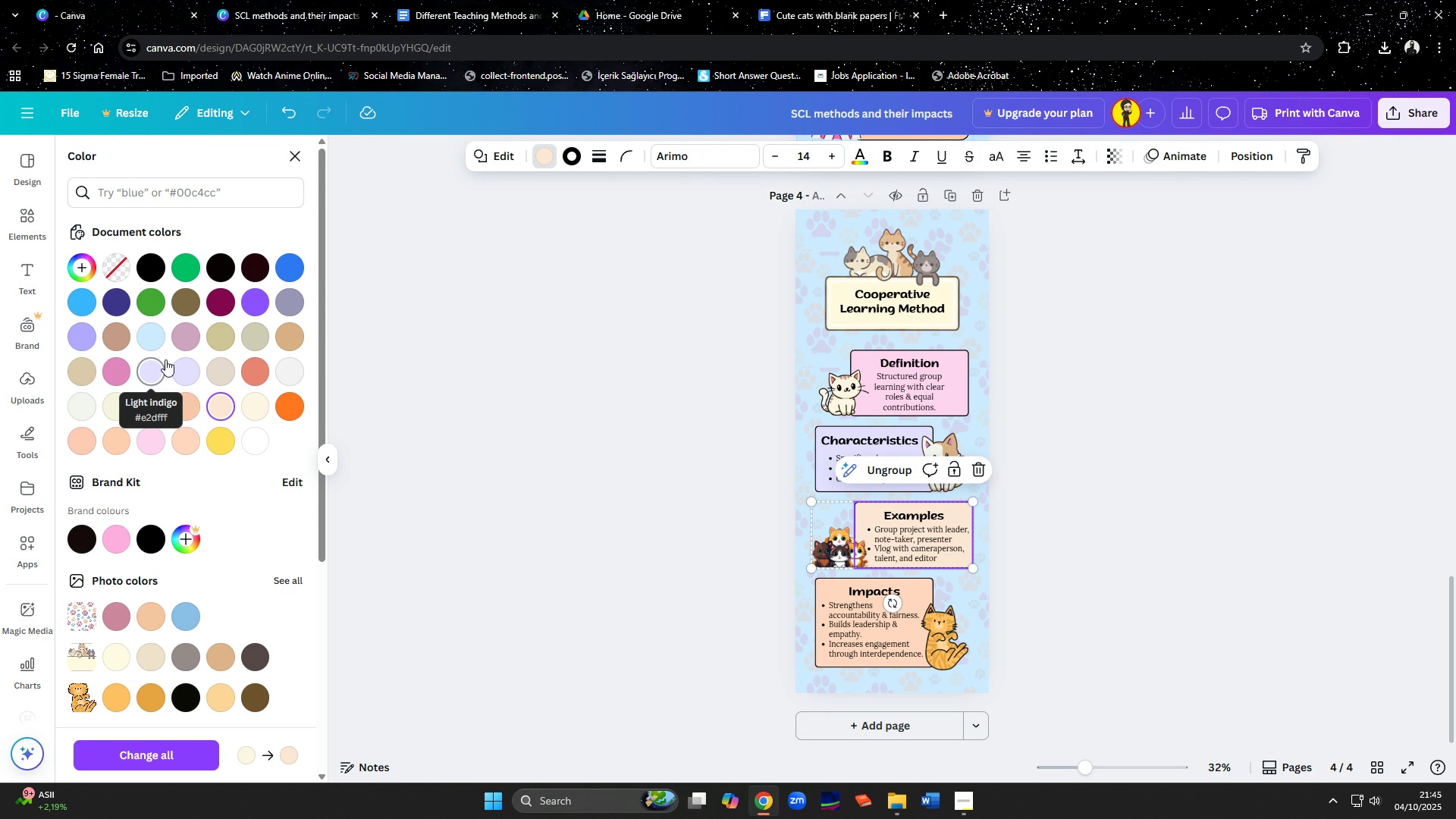 
wait(6.13)
 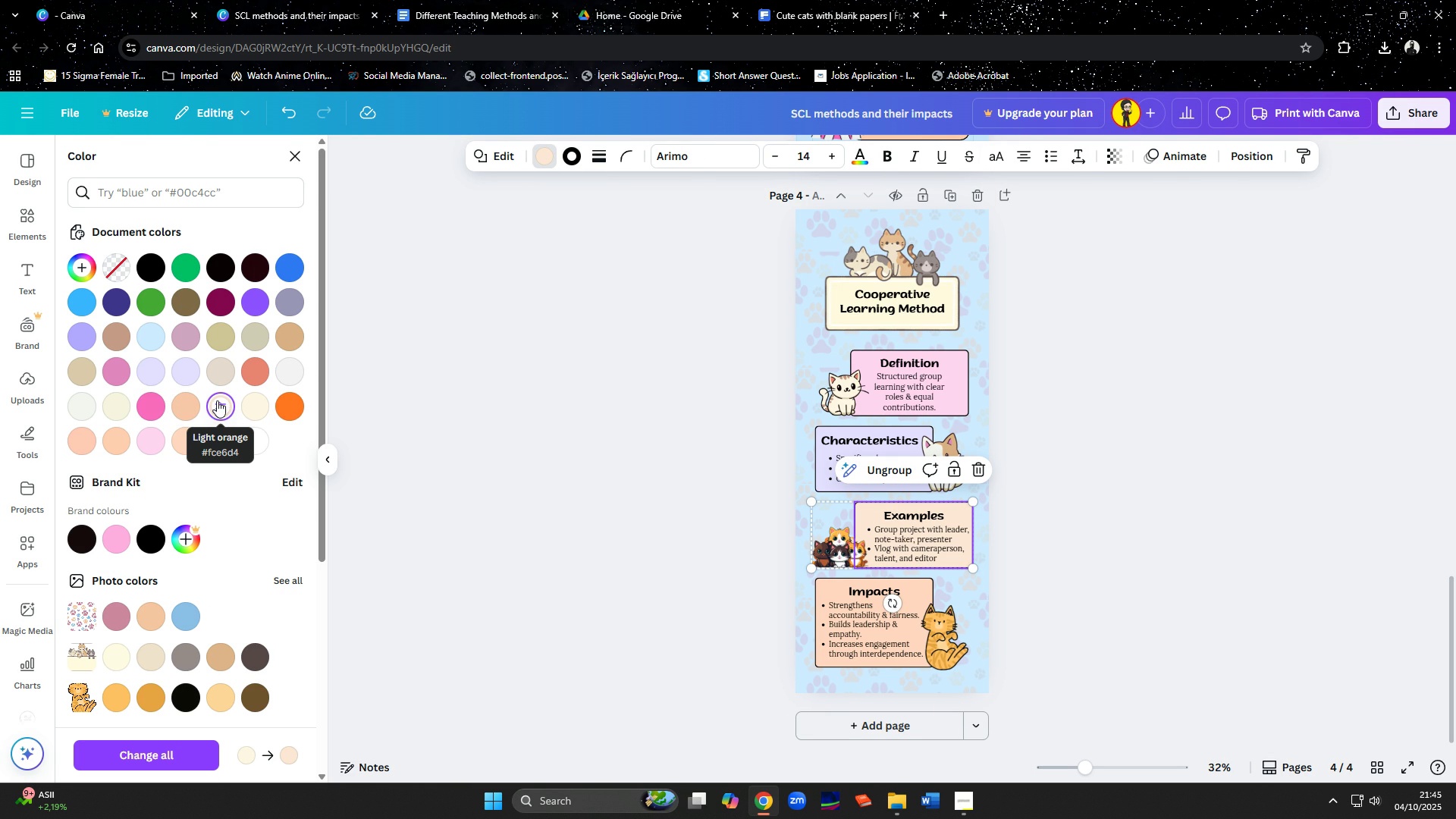 
left_click([223, 446])
 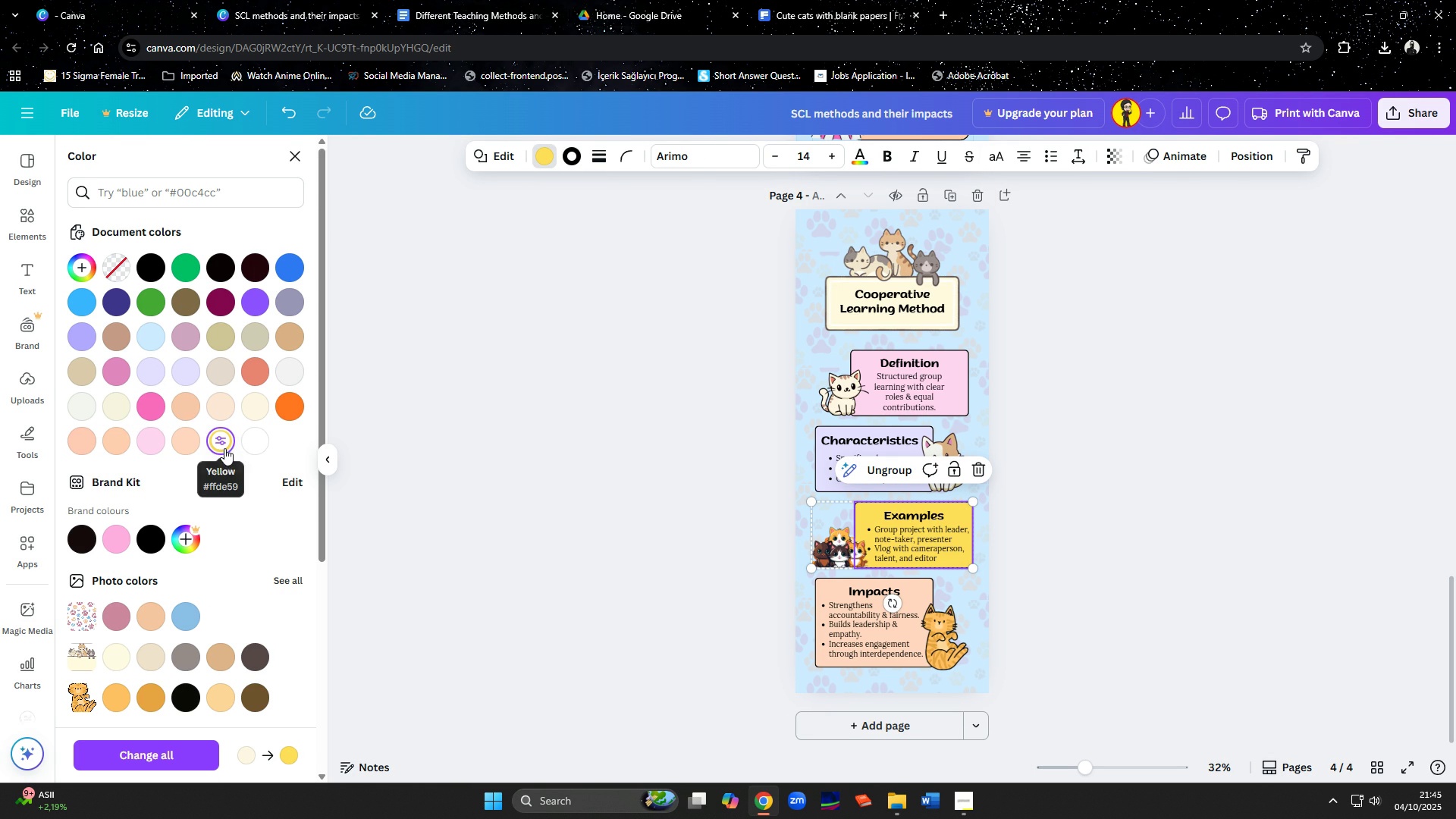 
left_click([222, 443])
 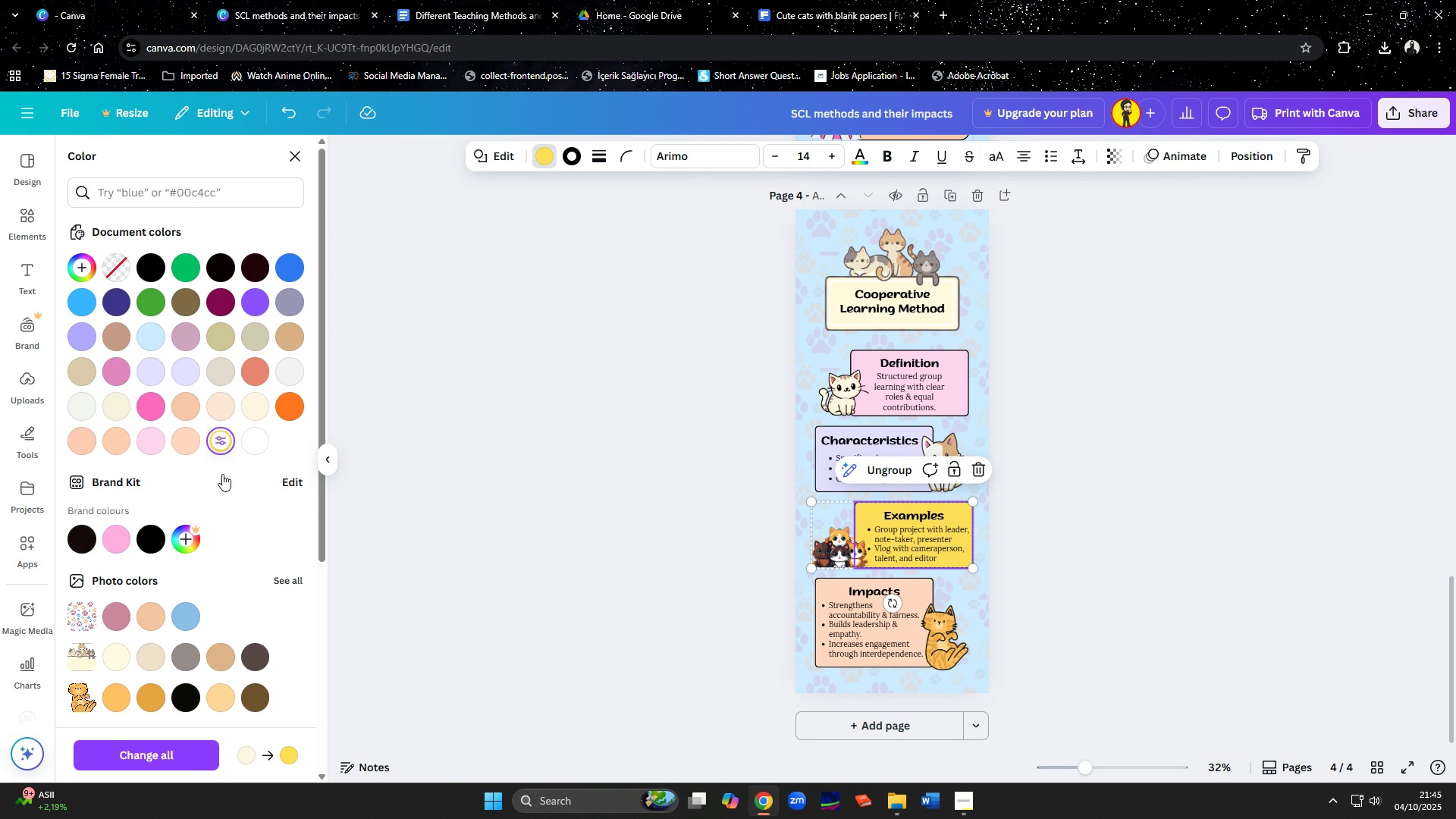 
left_click([113, 694])
 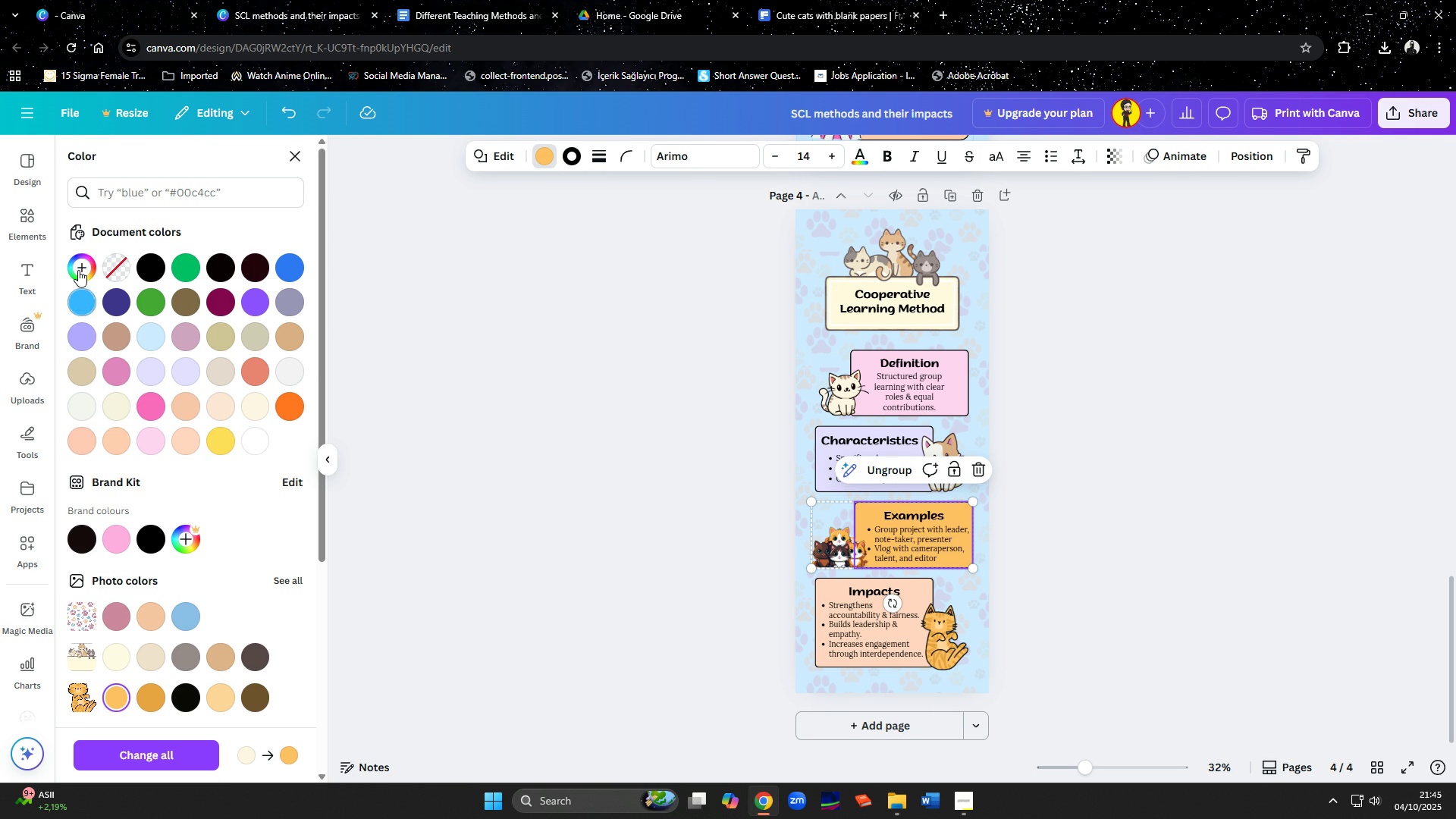 
left_click([78, 270])
 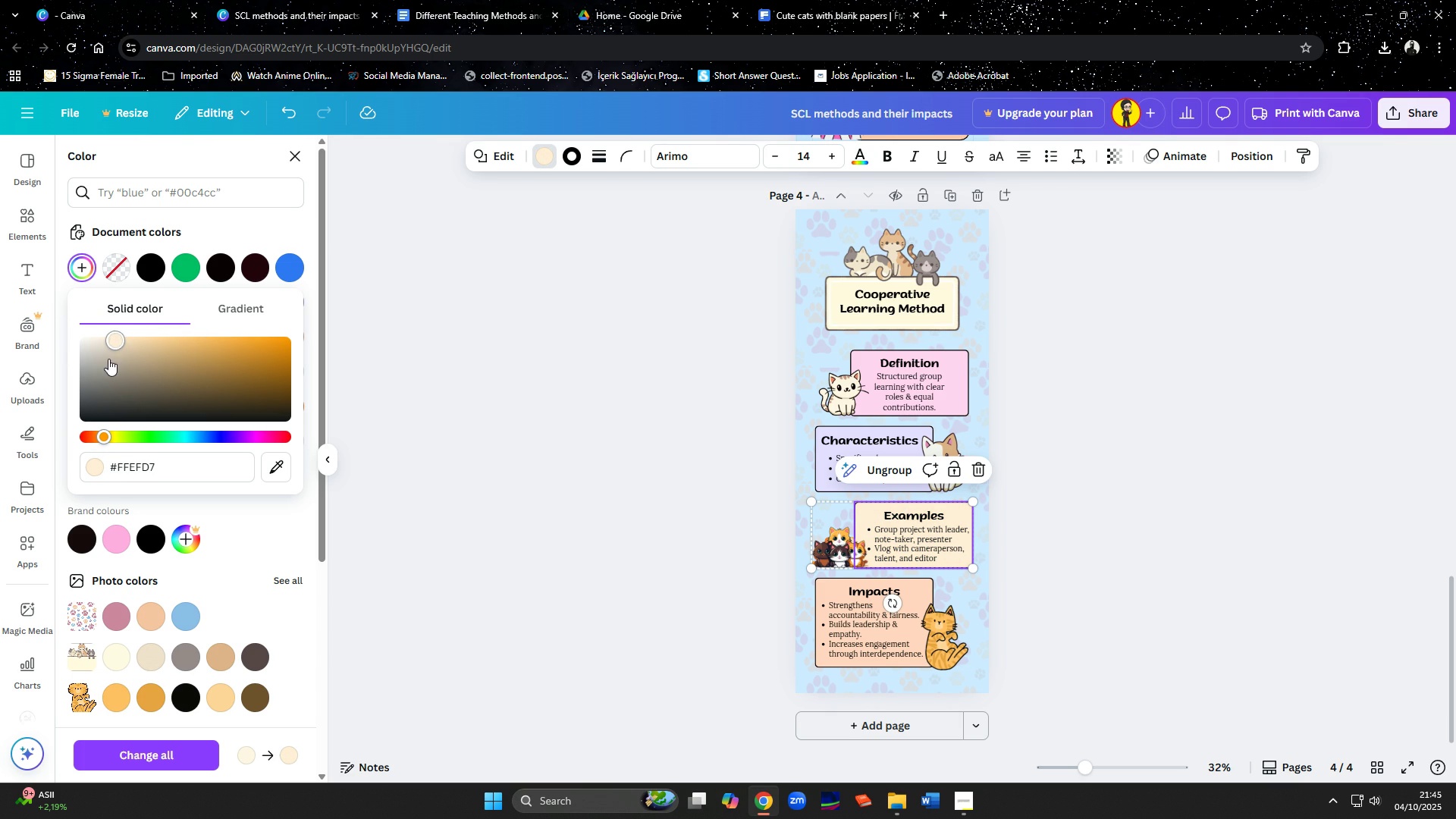 
wait(13.27)
 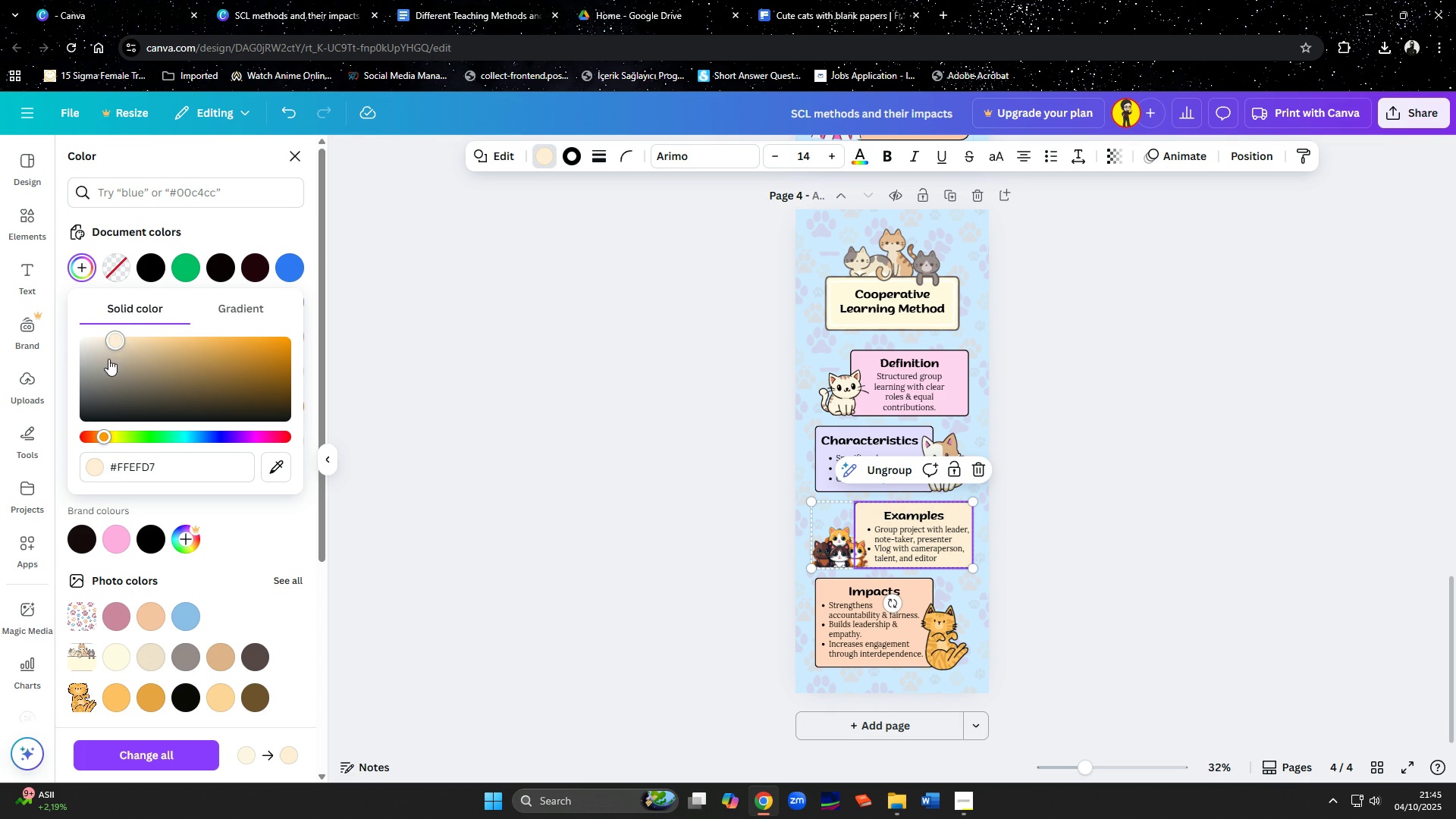 
left_click([1065, 436])
 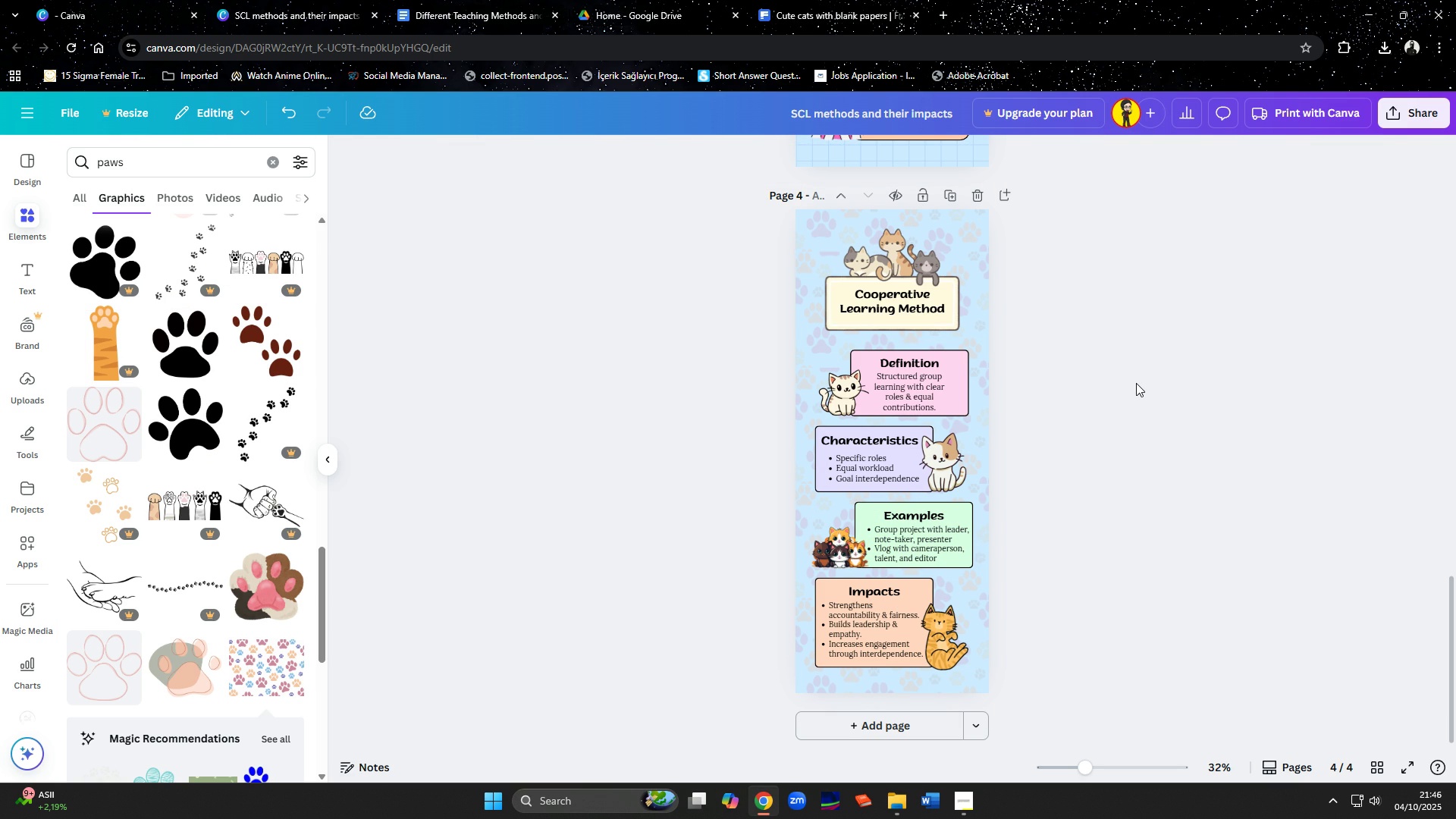 
scroll: coordinate [1136, 383], scroll_direction: down, amount: 2.0
 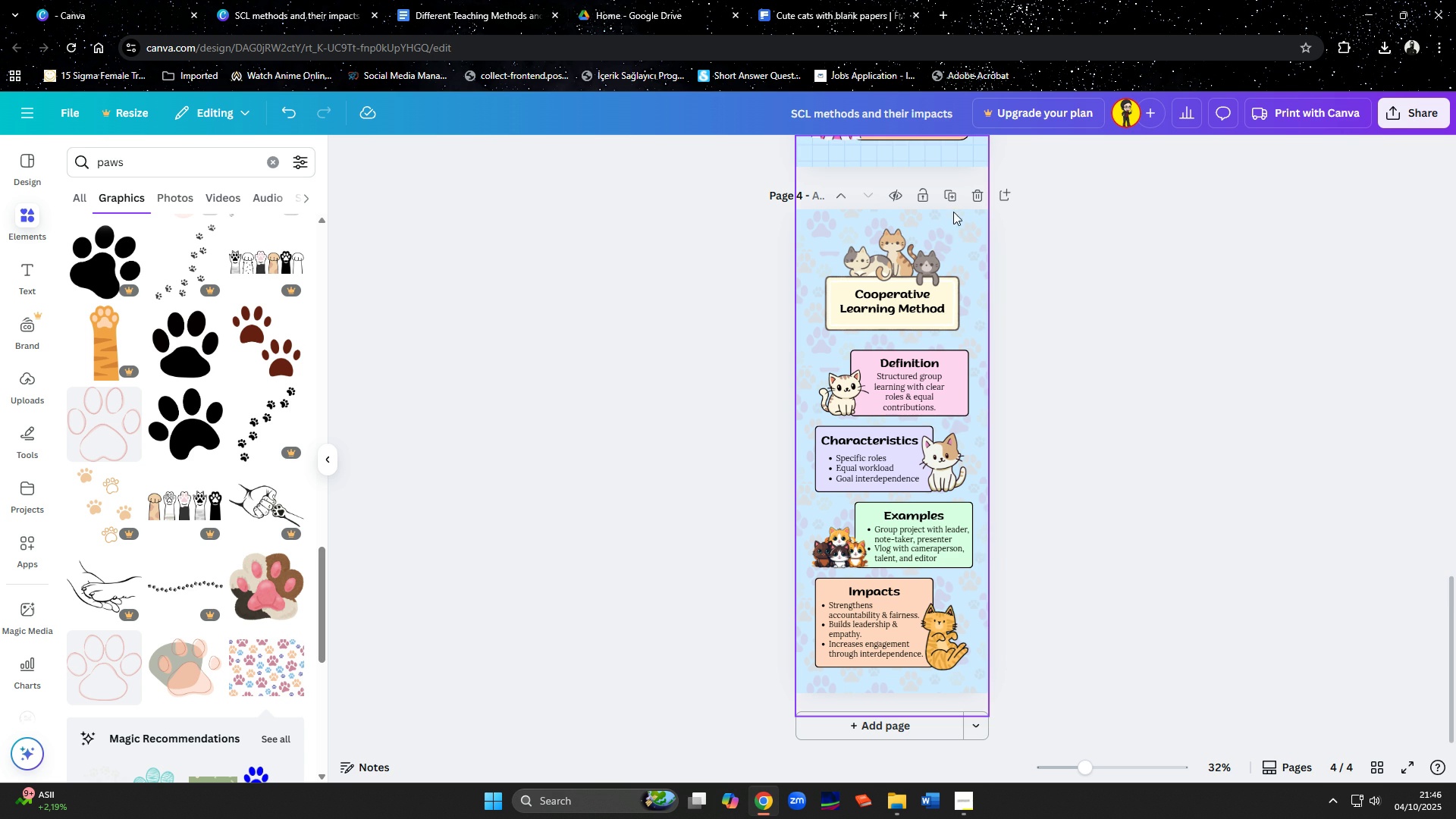 
left_click([952, 202])
 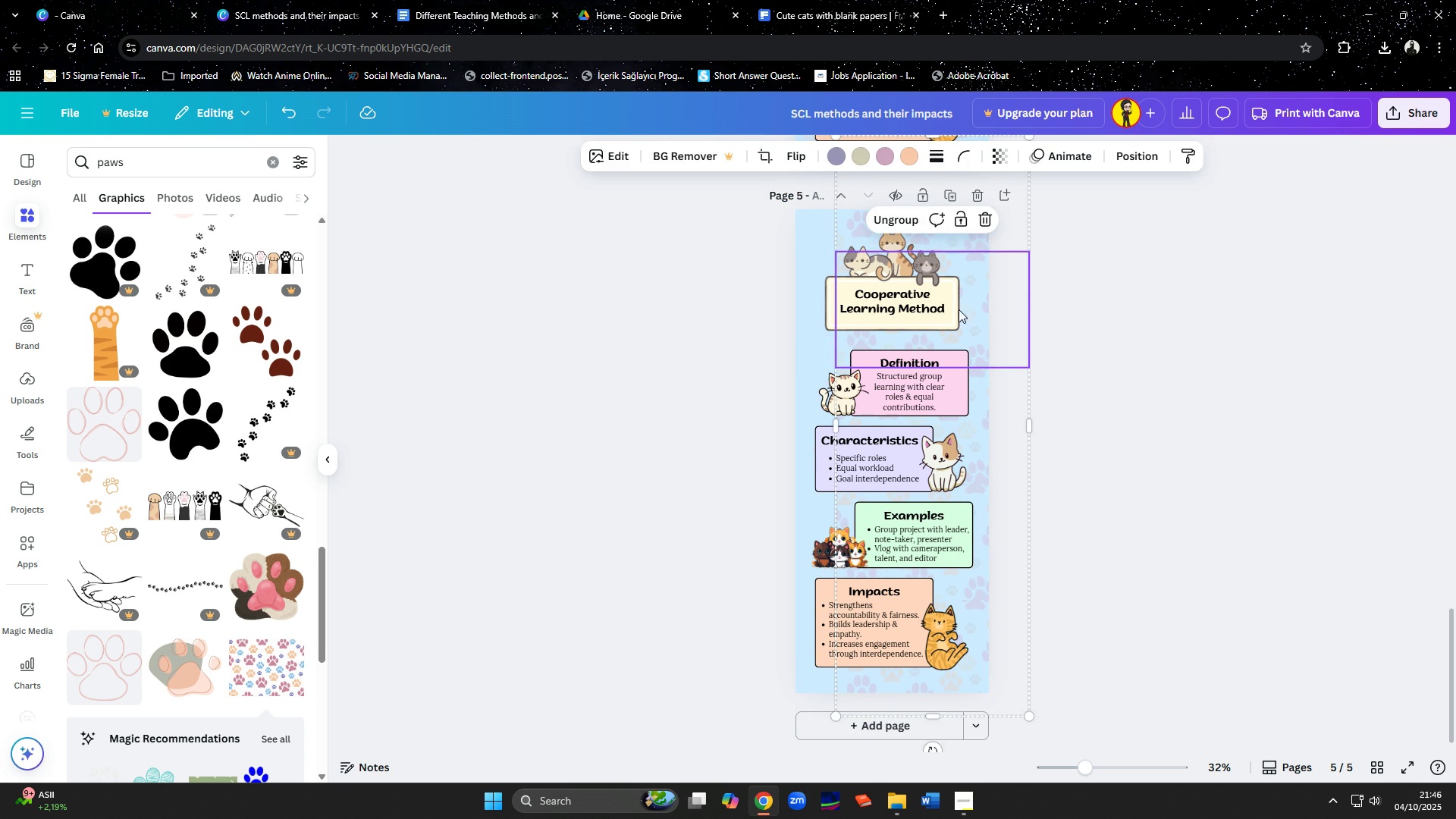 
left_click([819, 258])
 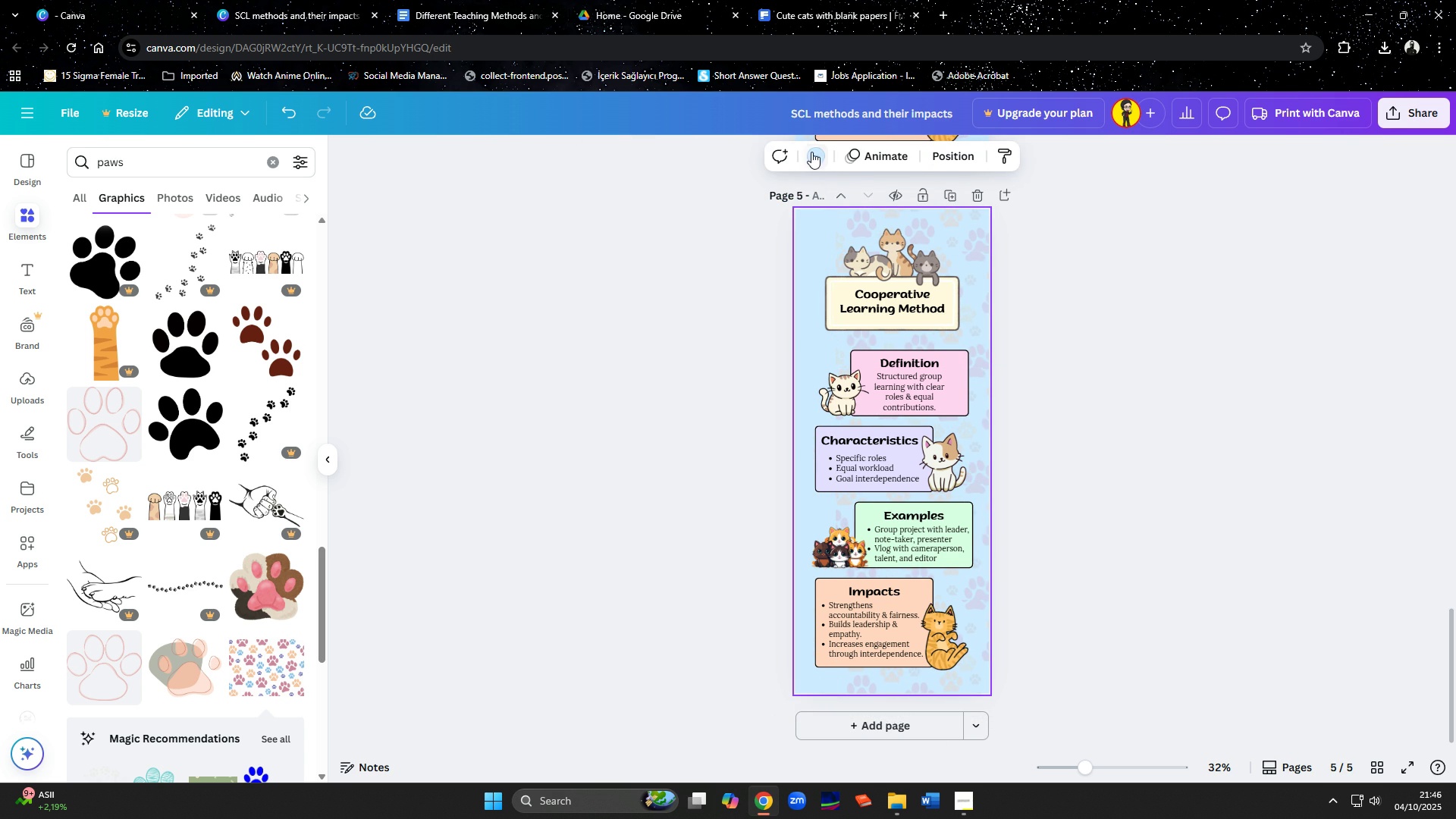 
left_click([812, 154])
 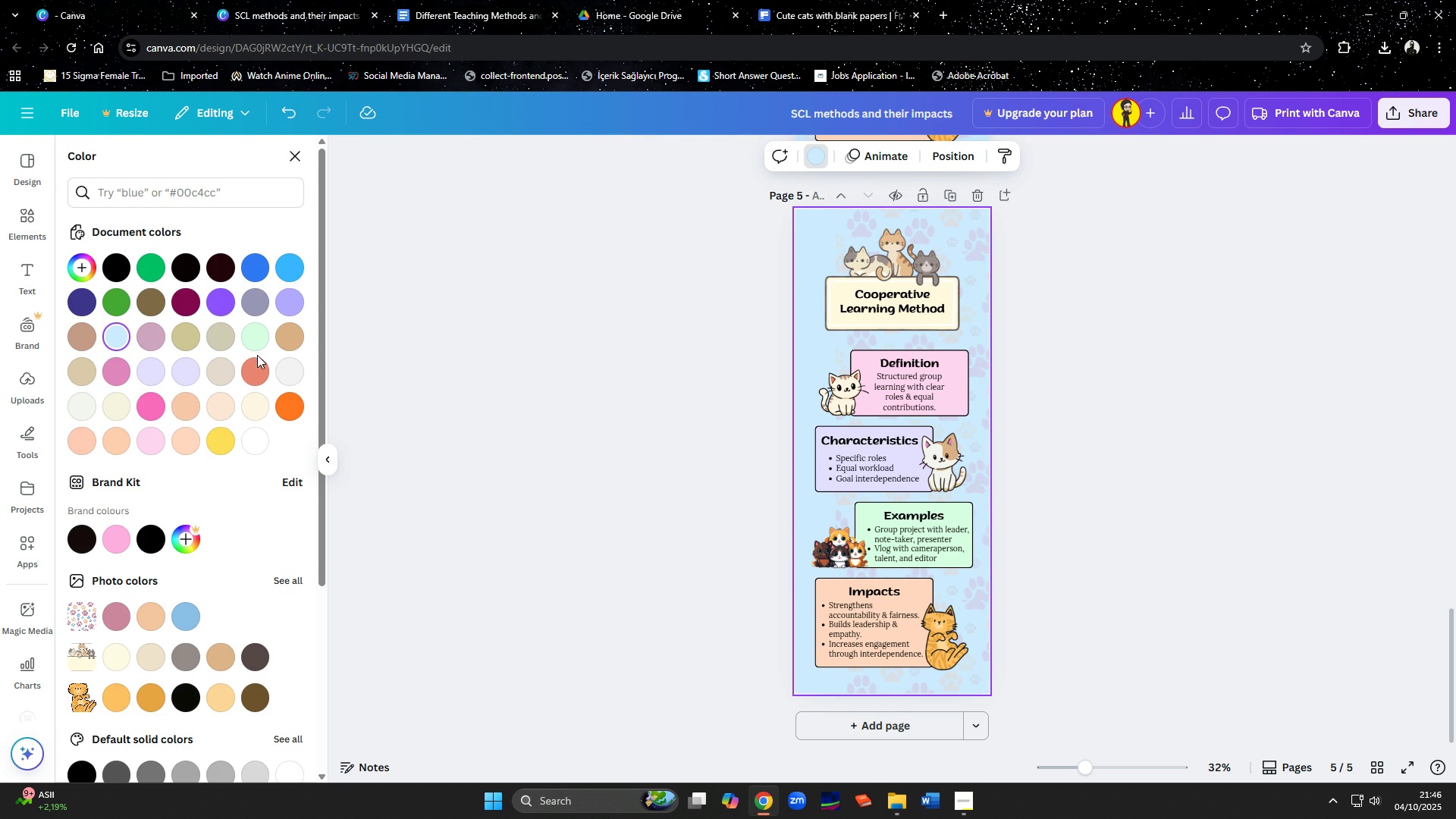 
left_click([256, 332])
 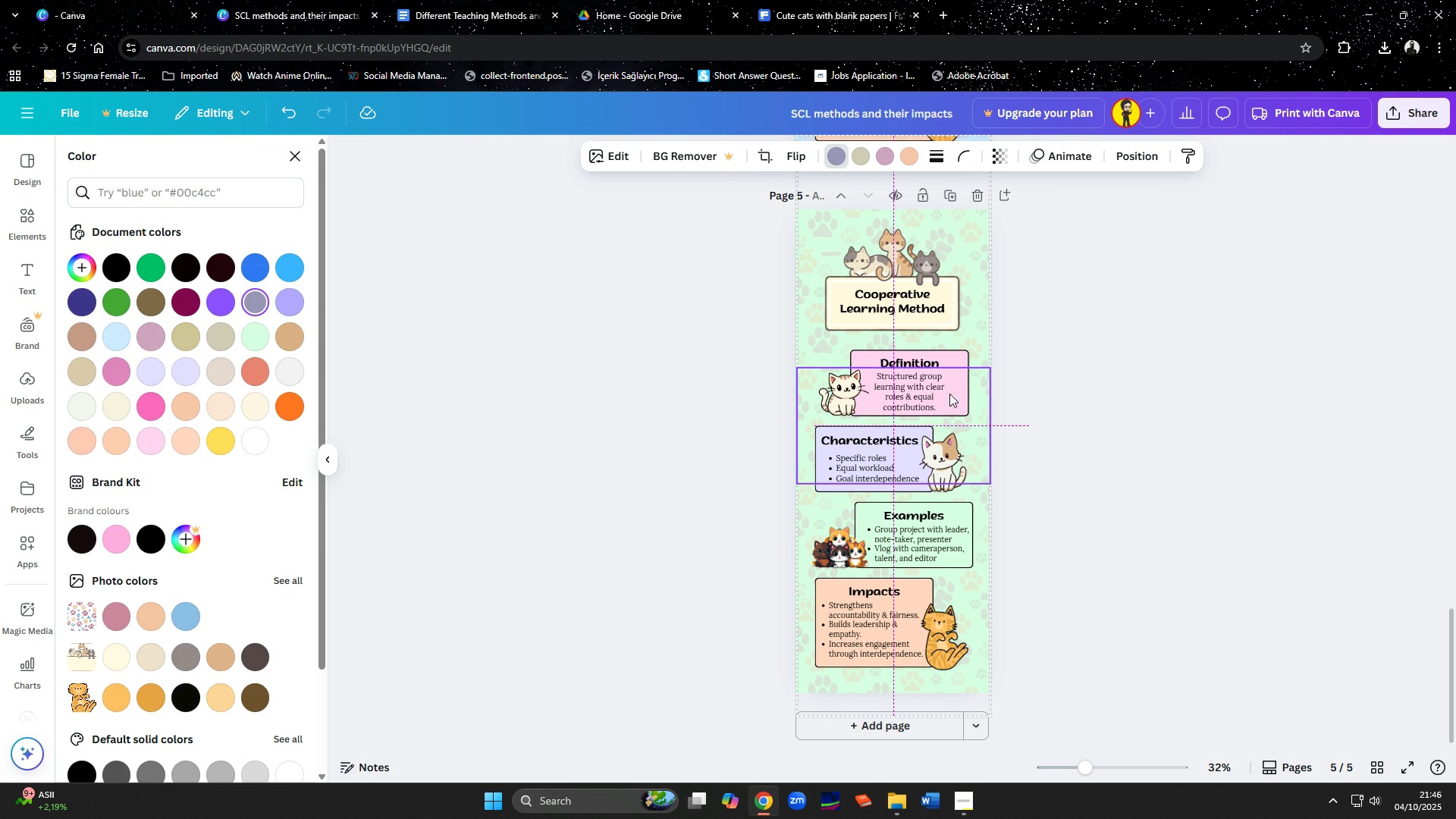 
wait(5.24)
 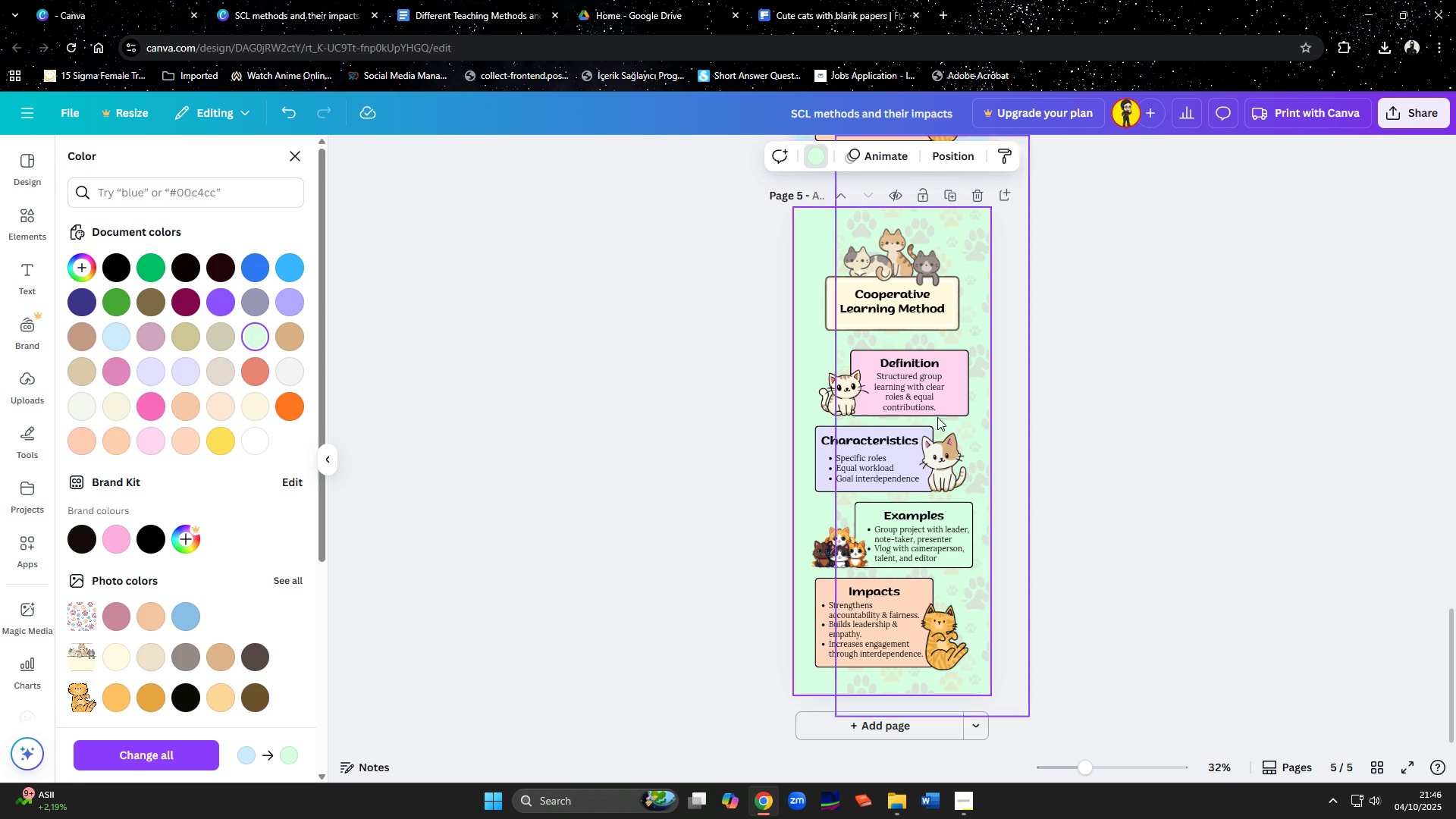 
left_click([952, 510])
 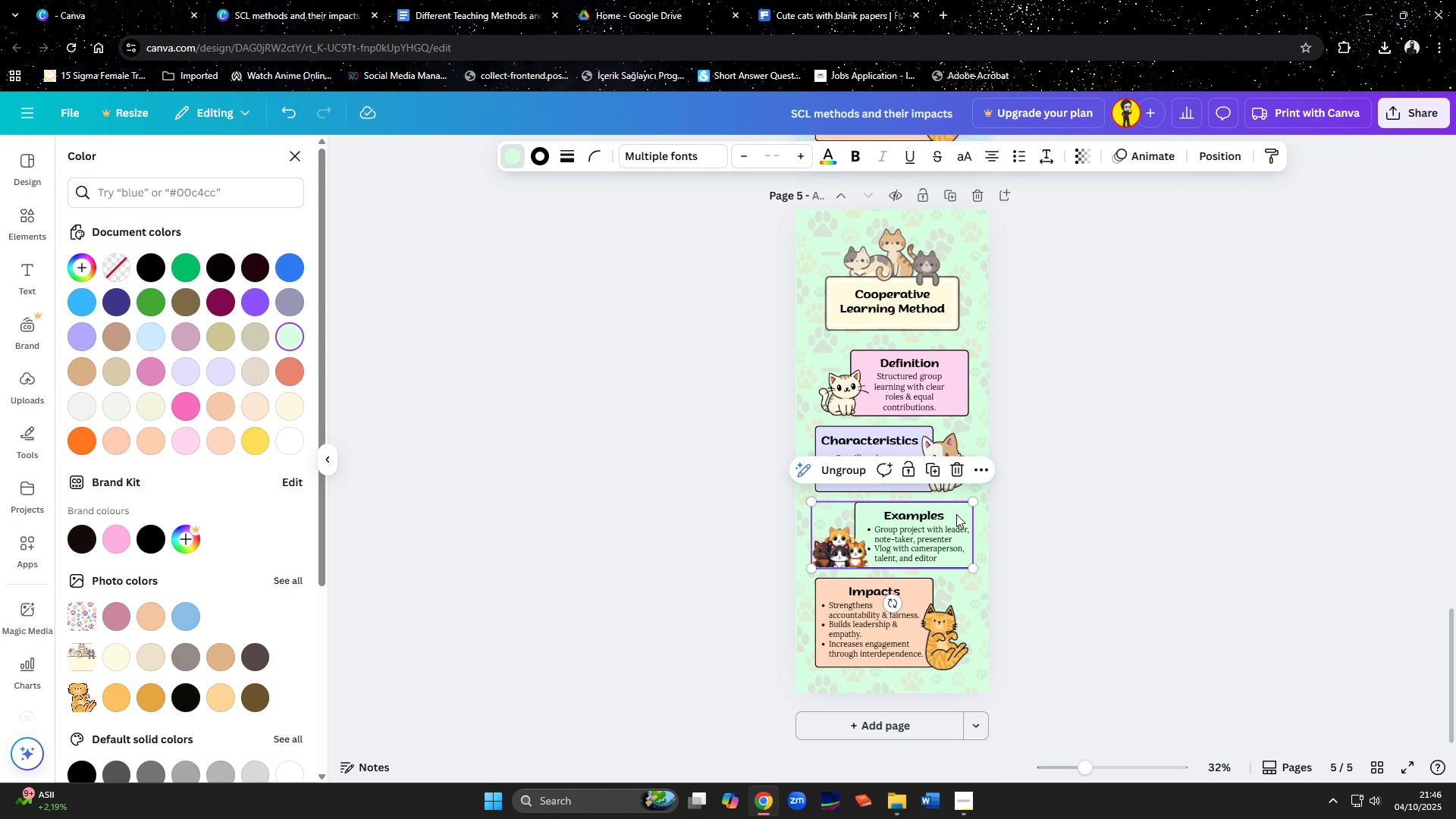 
left_click([958, 515])
 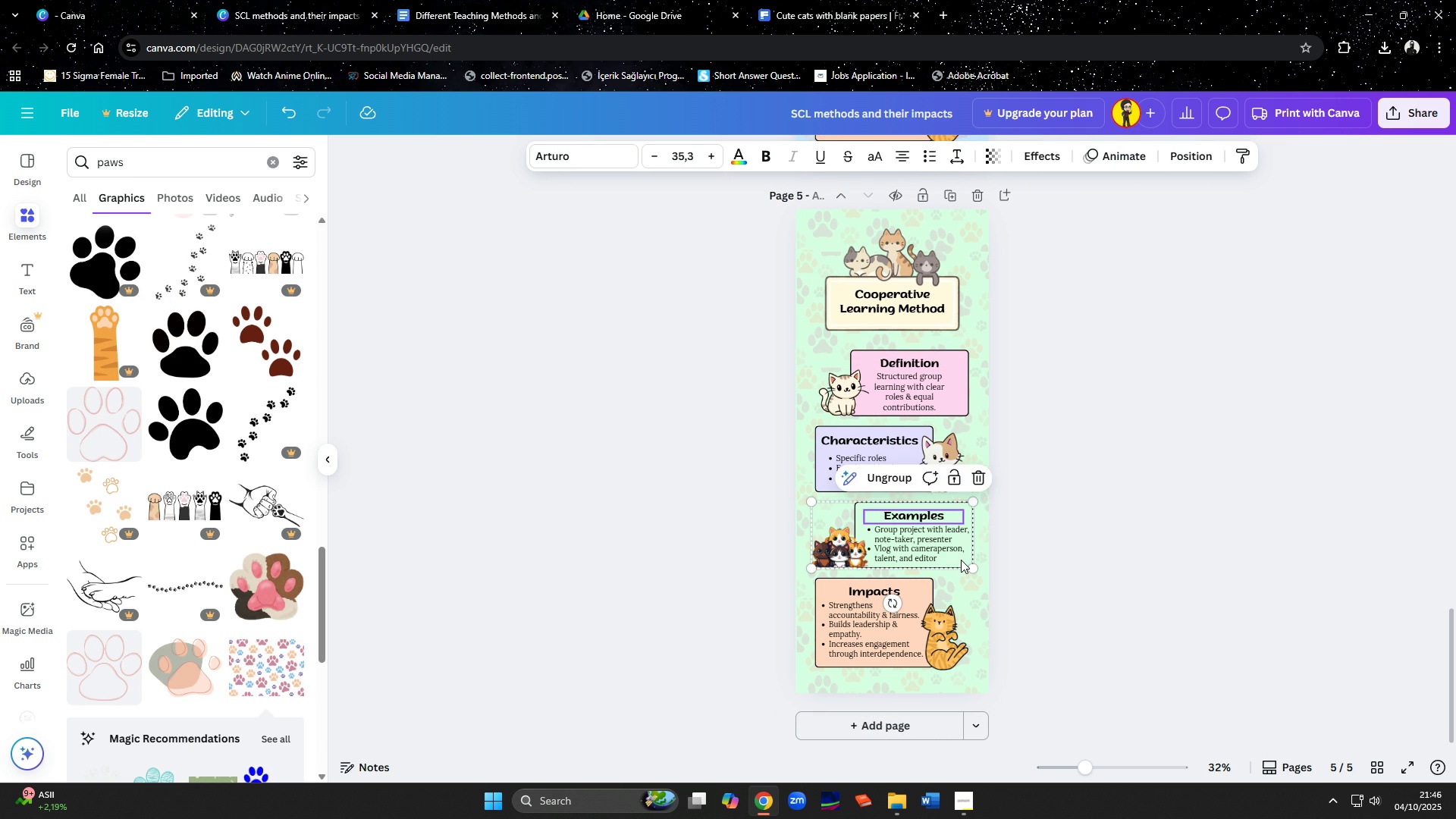 
left_click([961, 560])
 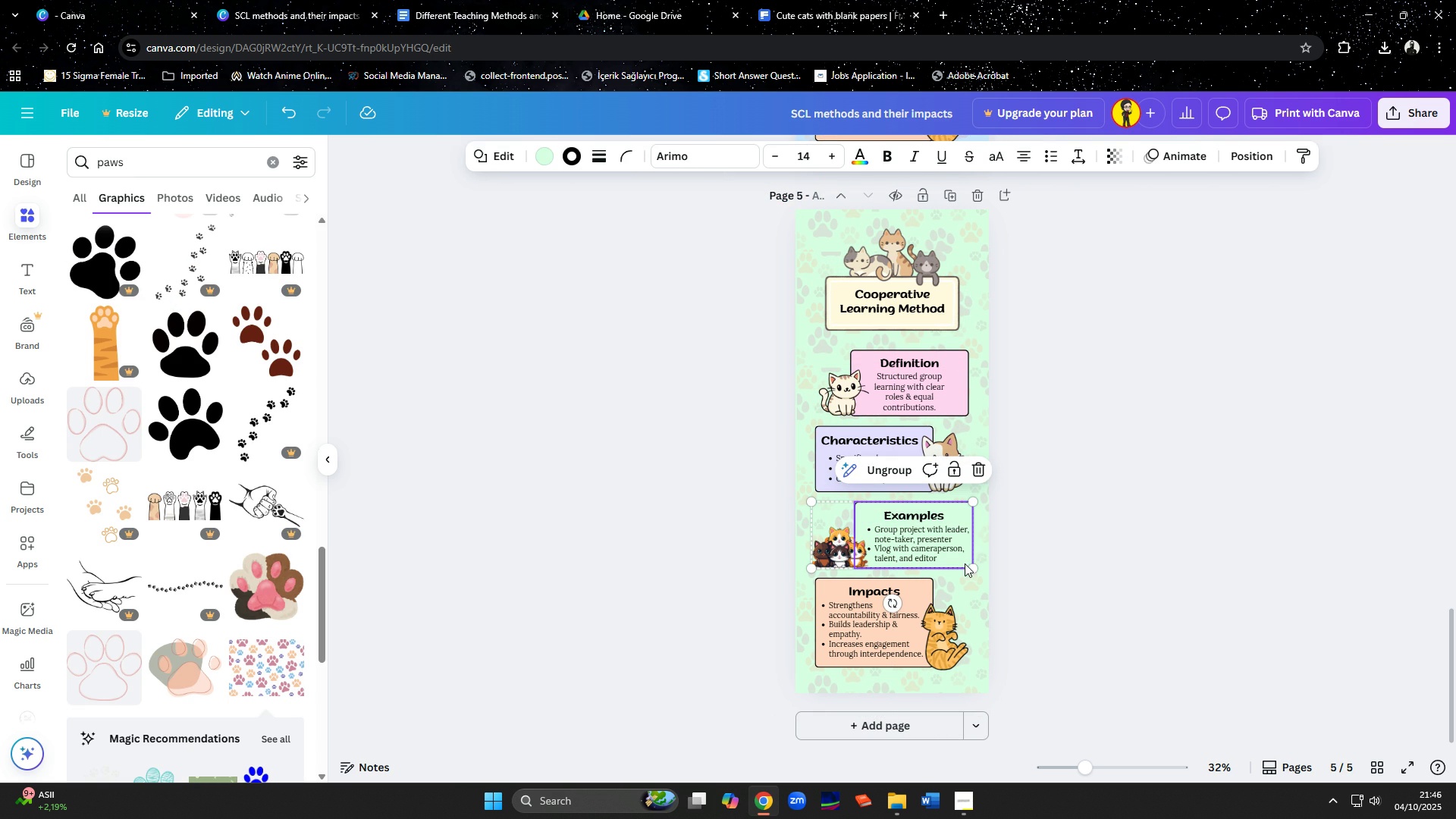 
left_click([965, 563])
 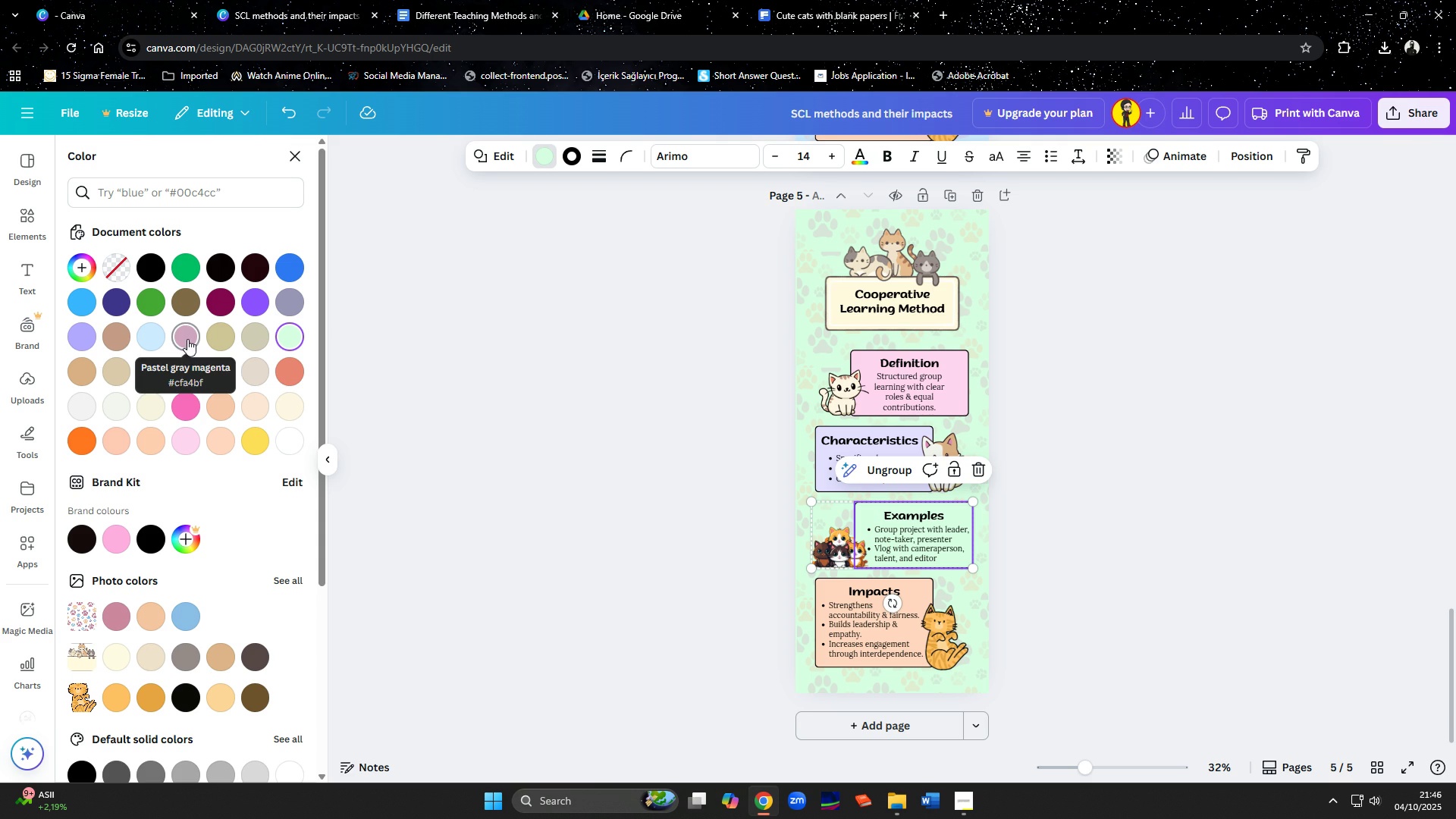 
left_click([151, 340])
 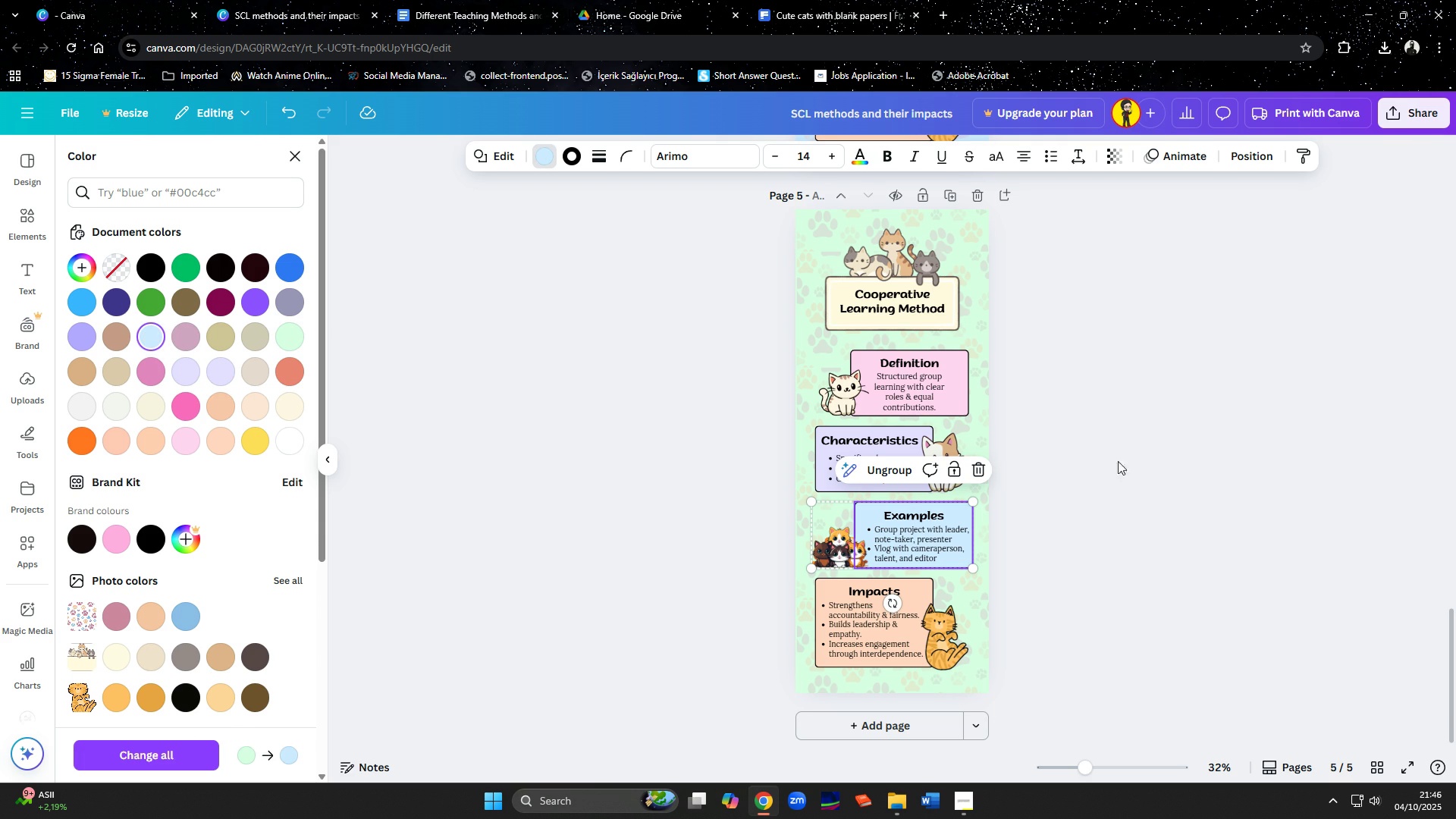 
left_click([1129, 457])
 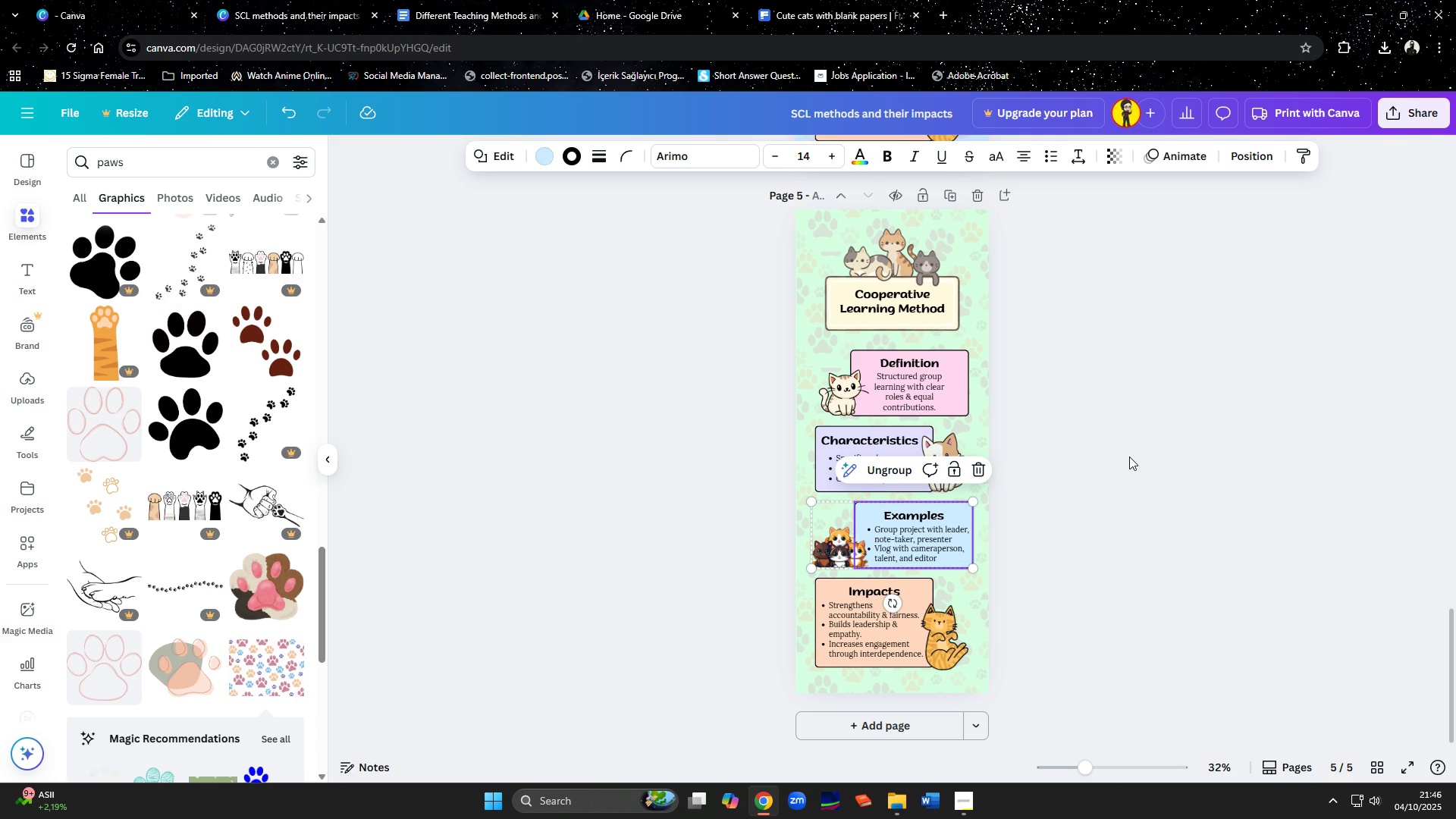 
left_click([1129, 457])